 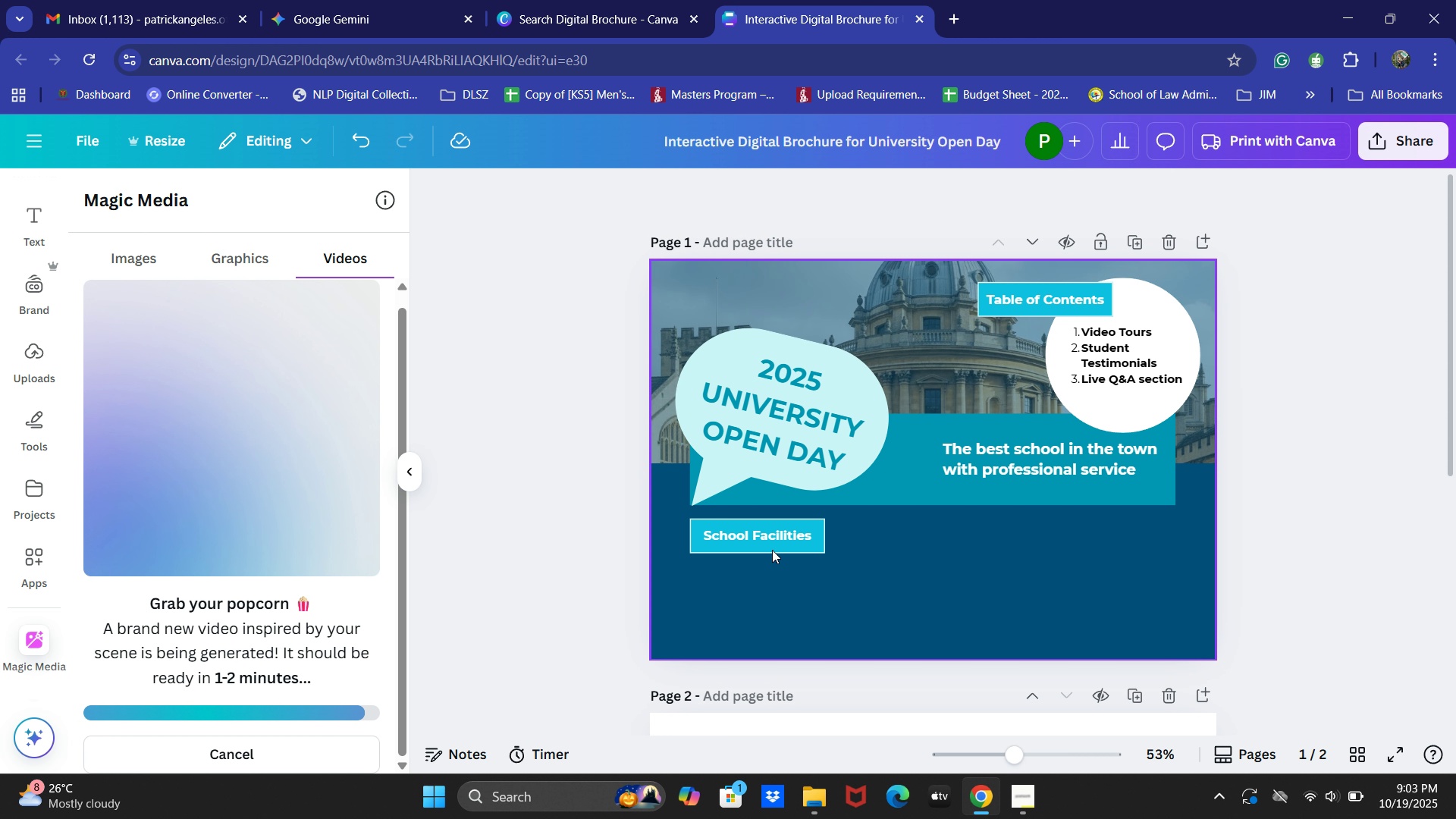 
hold_key(key=ShiftLeft, duration=0.94)
left_click([838, 394])
 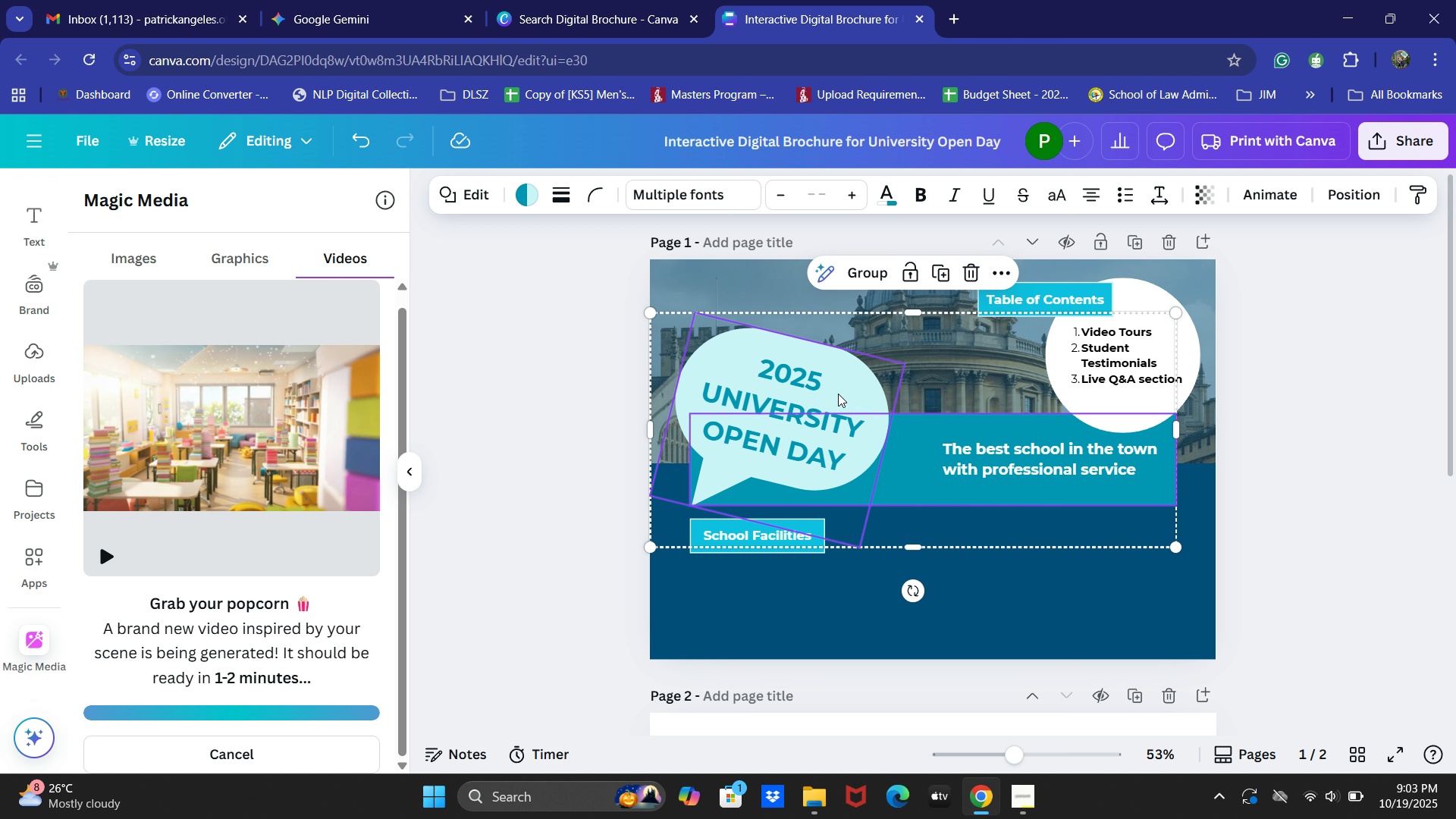 
key(ArrowUp)
 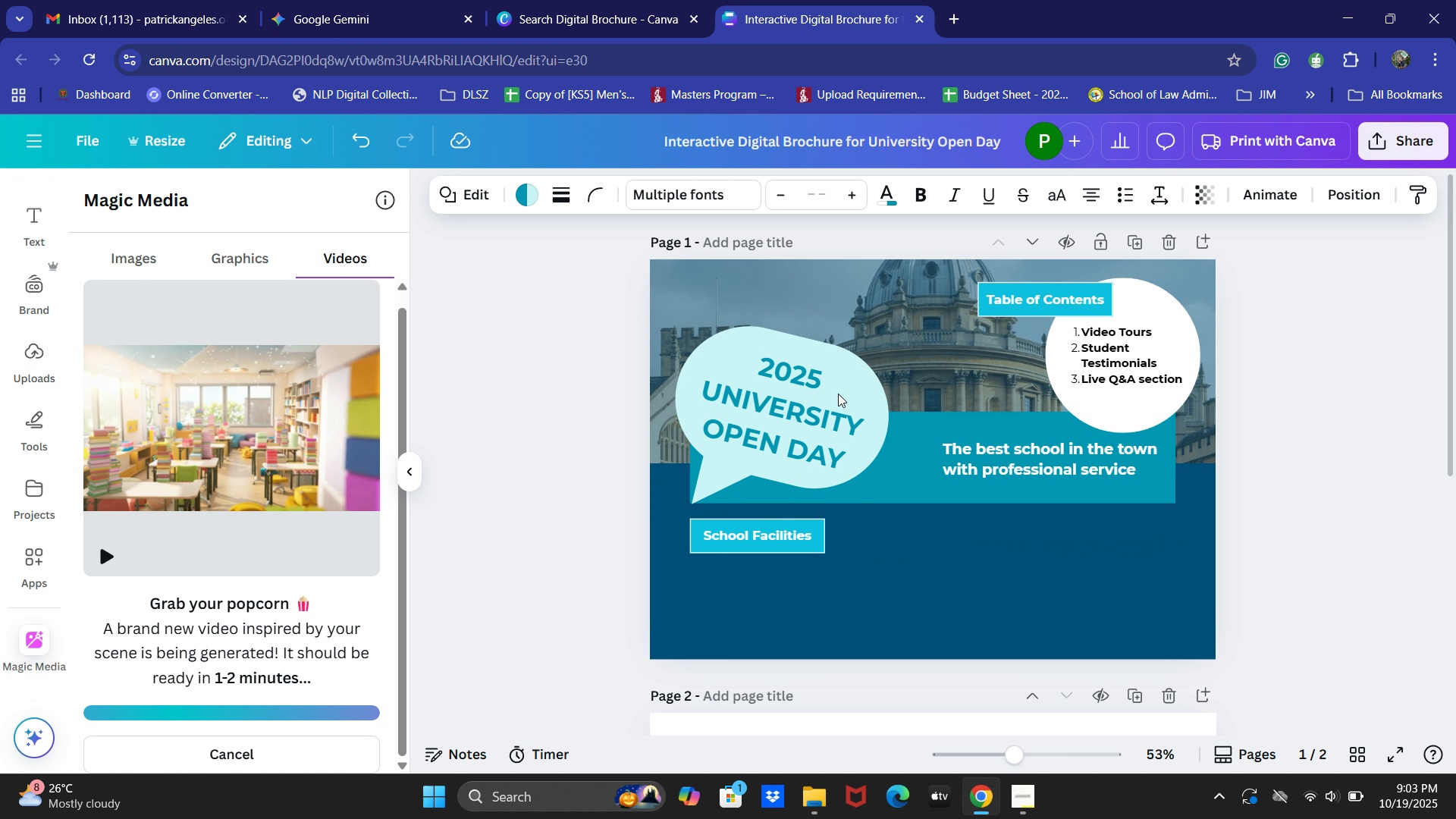 
key(ArrowUp)
 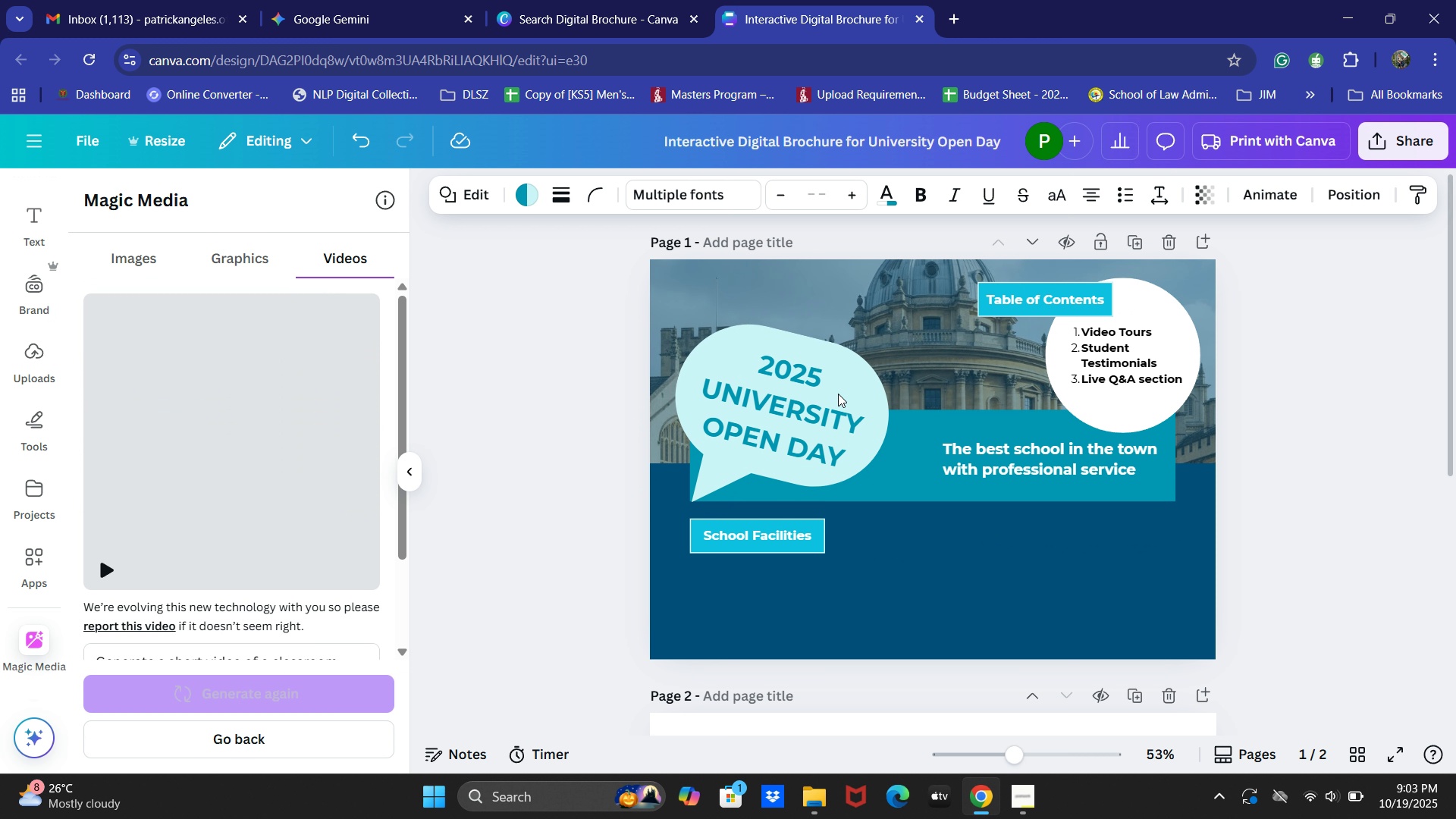 
key(ArrowUp)
 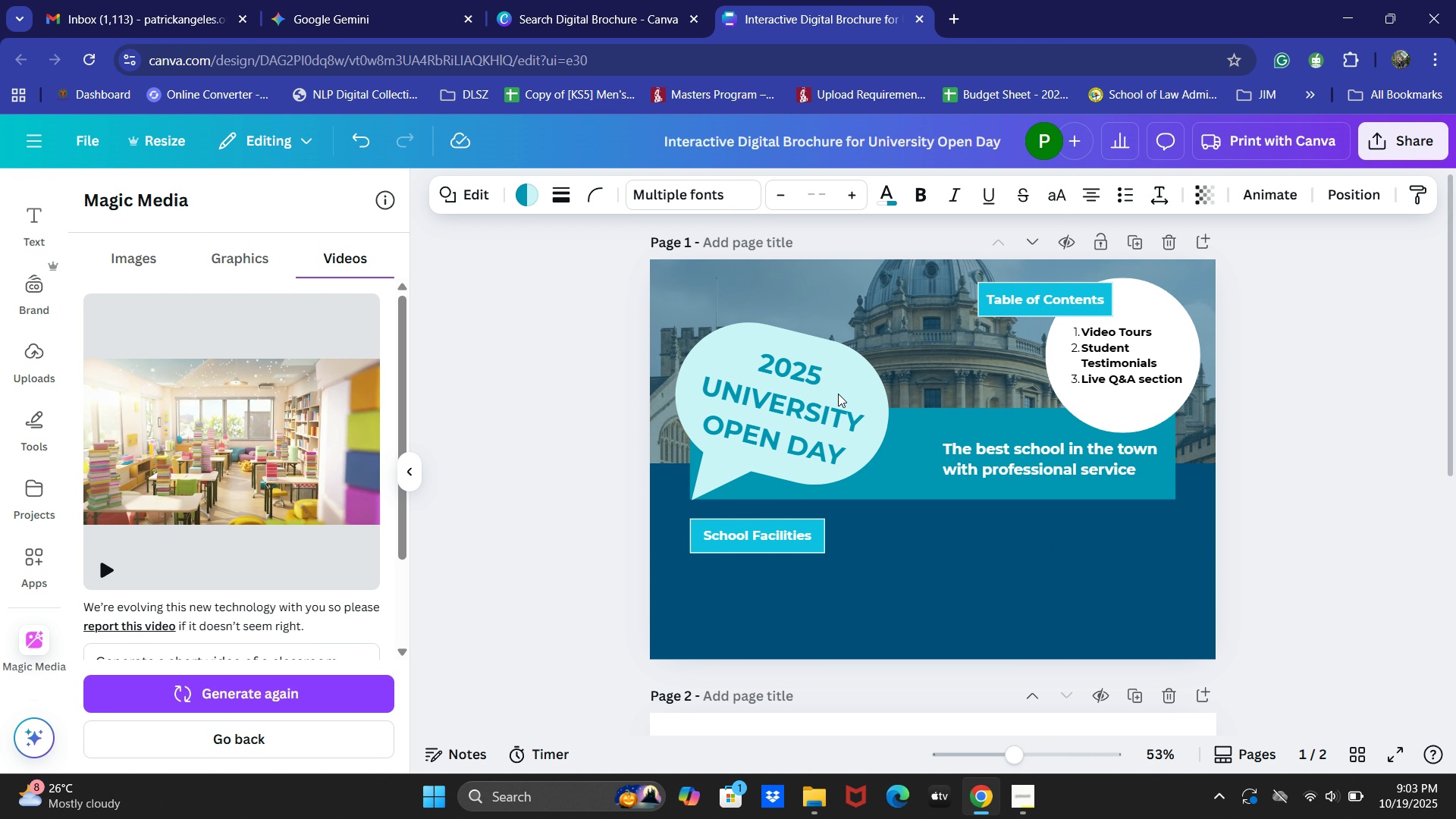 
key(ArrowUp)
 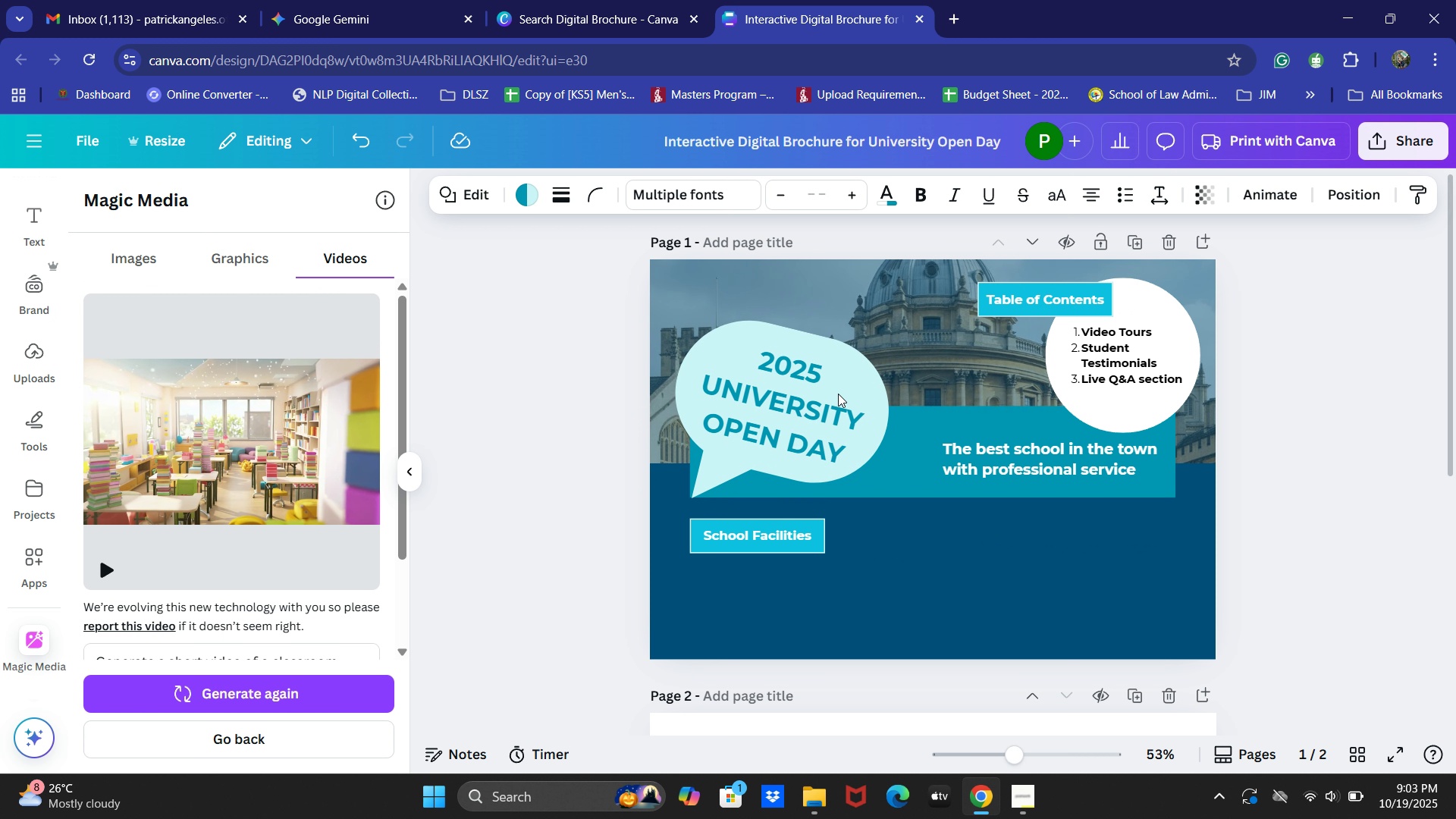 
key(ArrowUp)
 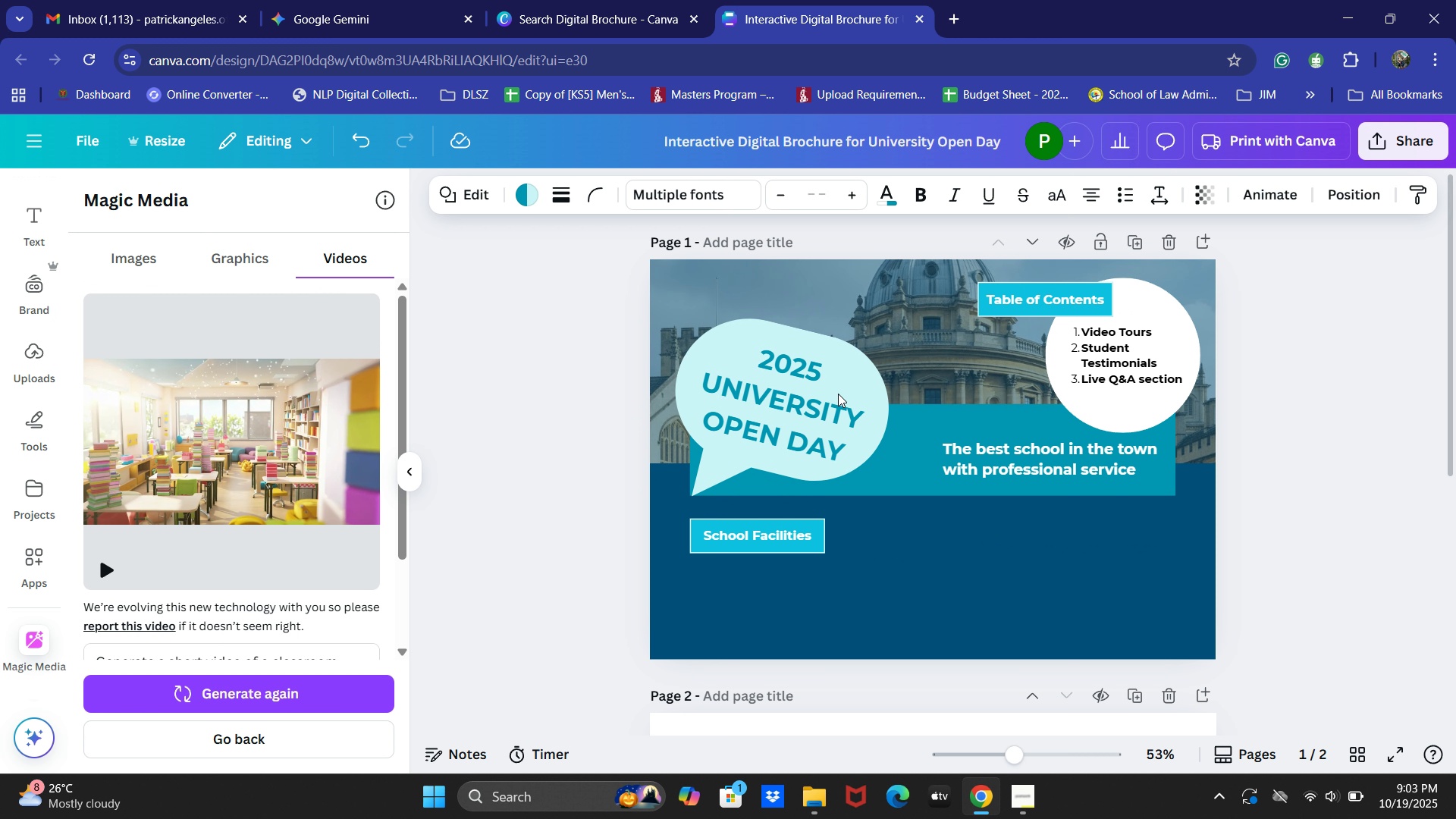 
key(ArrowUp)
 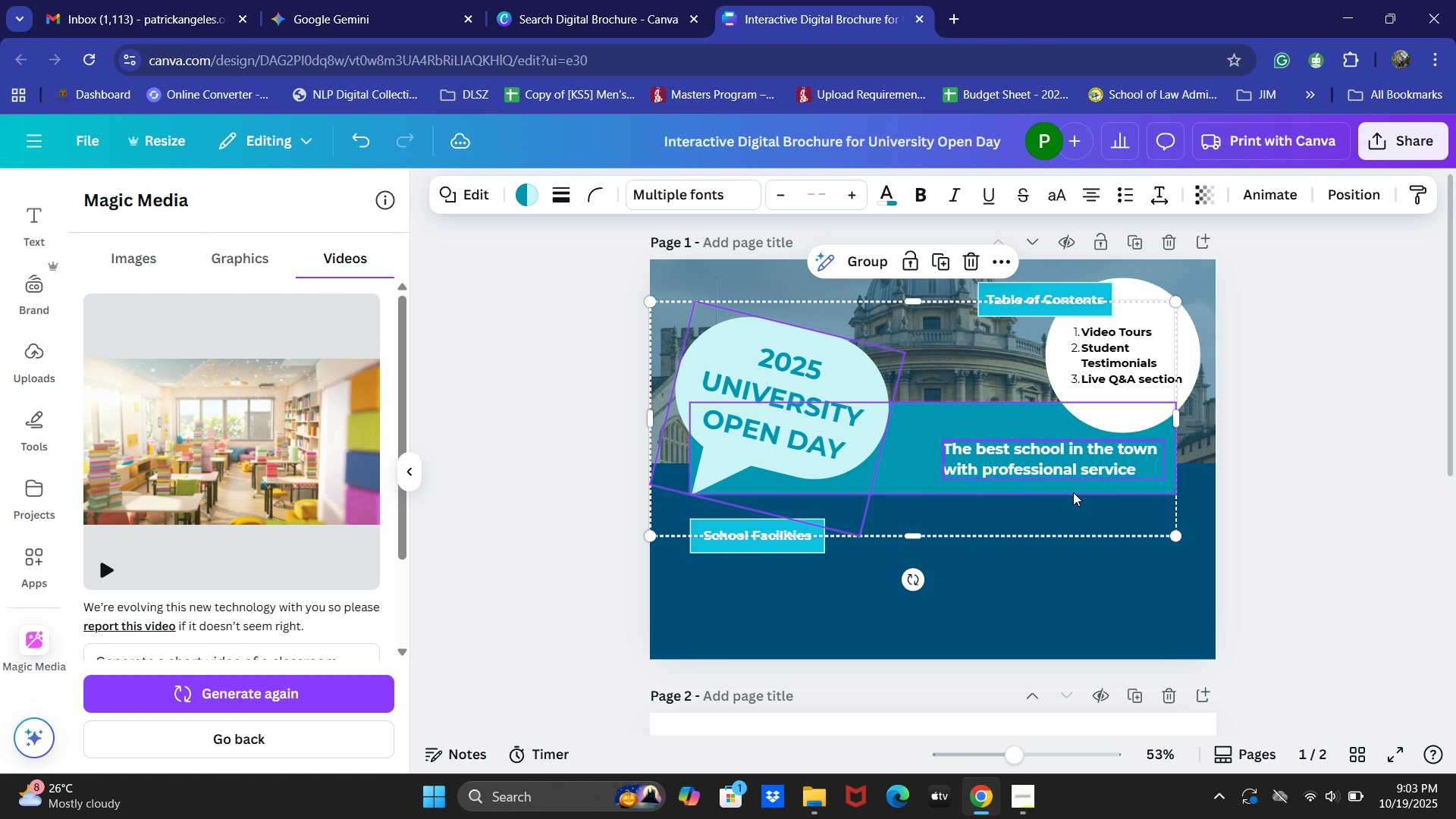 
left_click_drag(start_coordinate=[1048, 456], to_coordinate=[999, 448])
 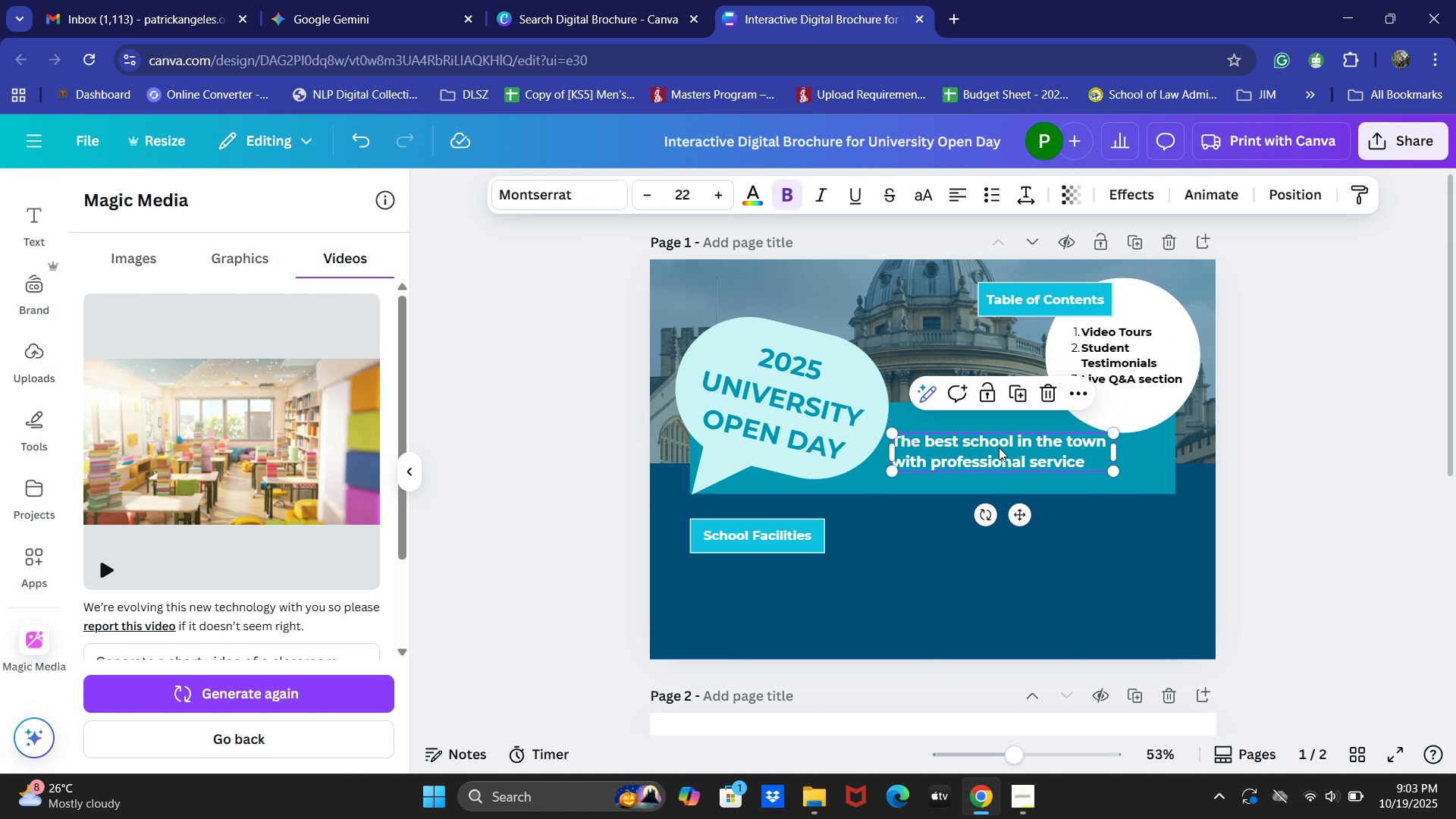 
left_click_drag(start_coordinate=[999, 448], to_coordinate=[999, 440])
 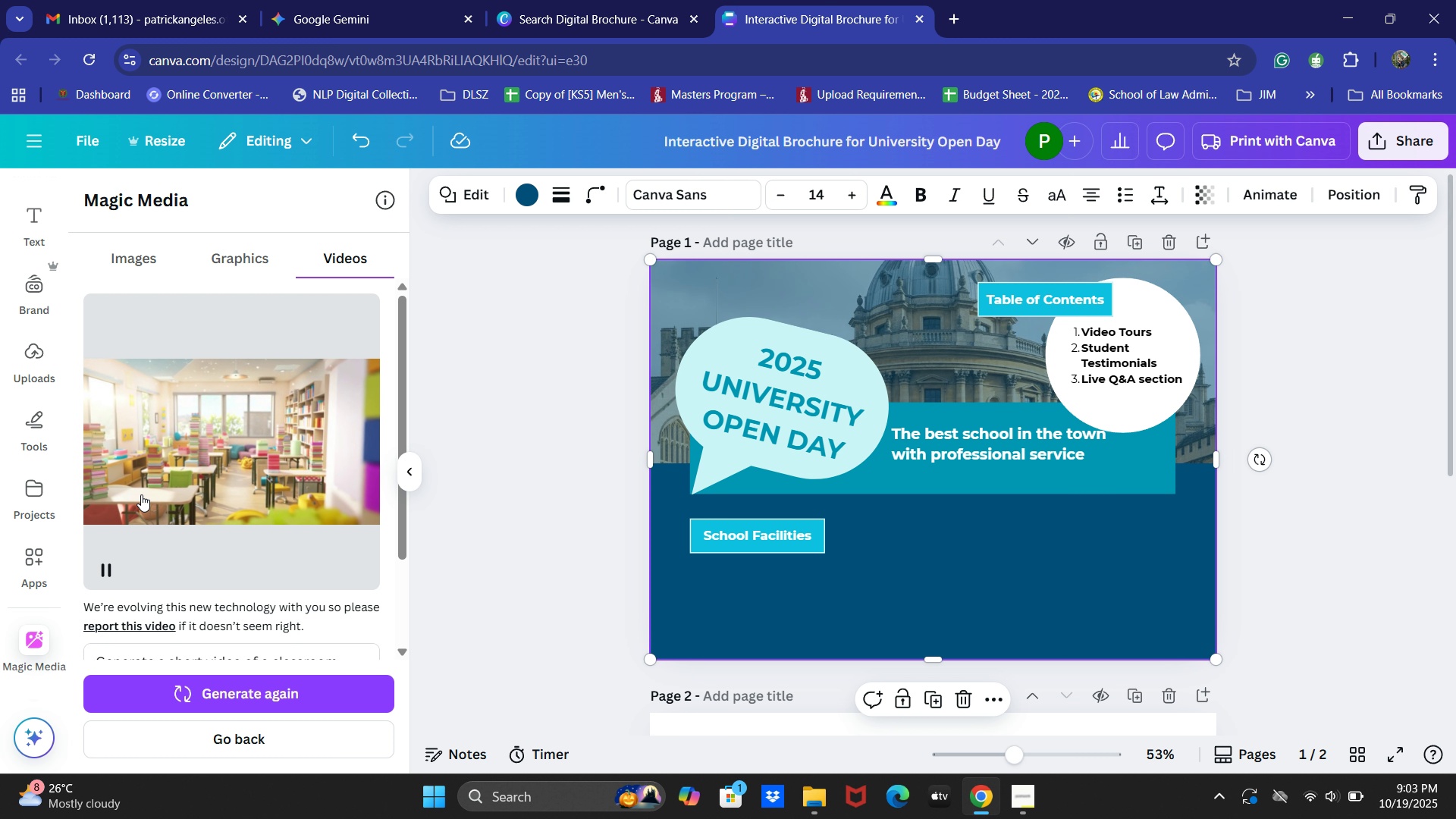 
left_click_drag(start_coordinate=[781, 538], to_coordinate=[786, 536])
 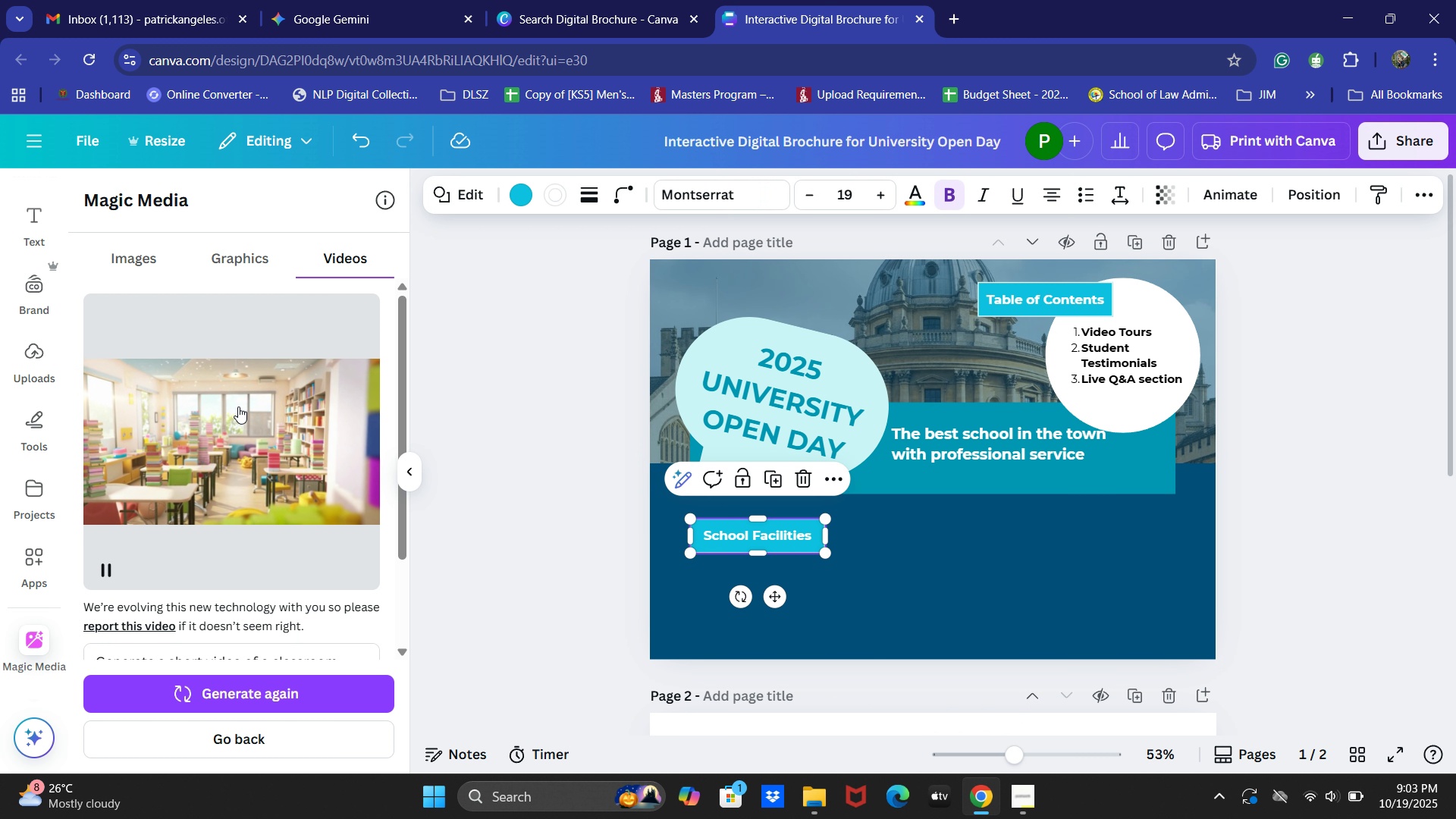 
left_click([238, 406])
 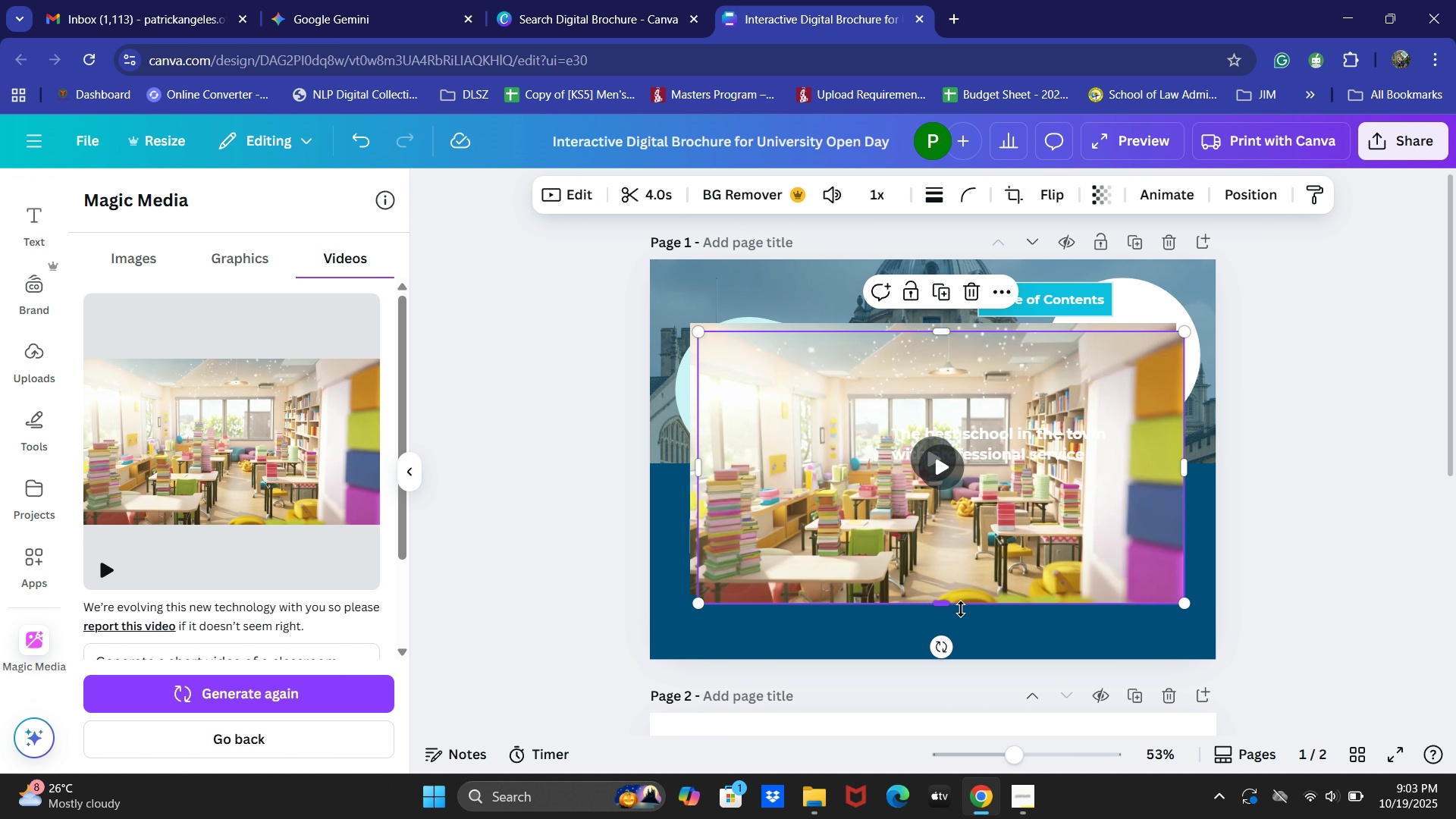 
left_click([1111, 469])
 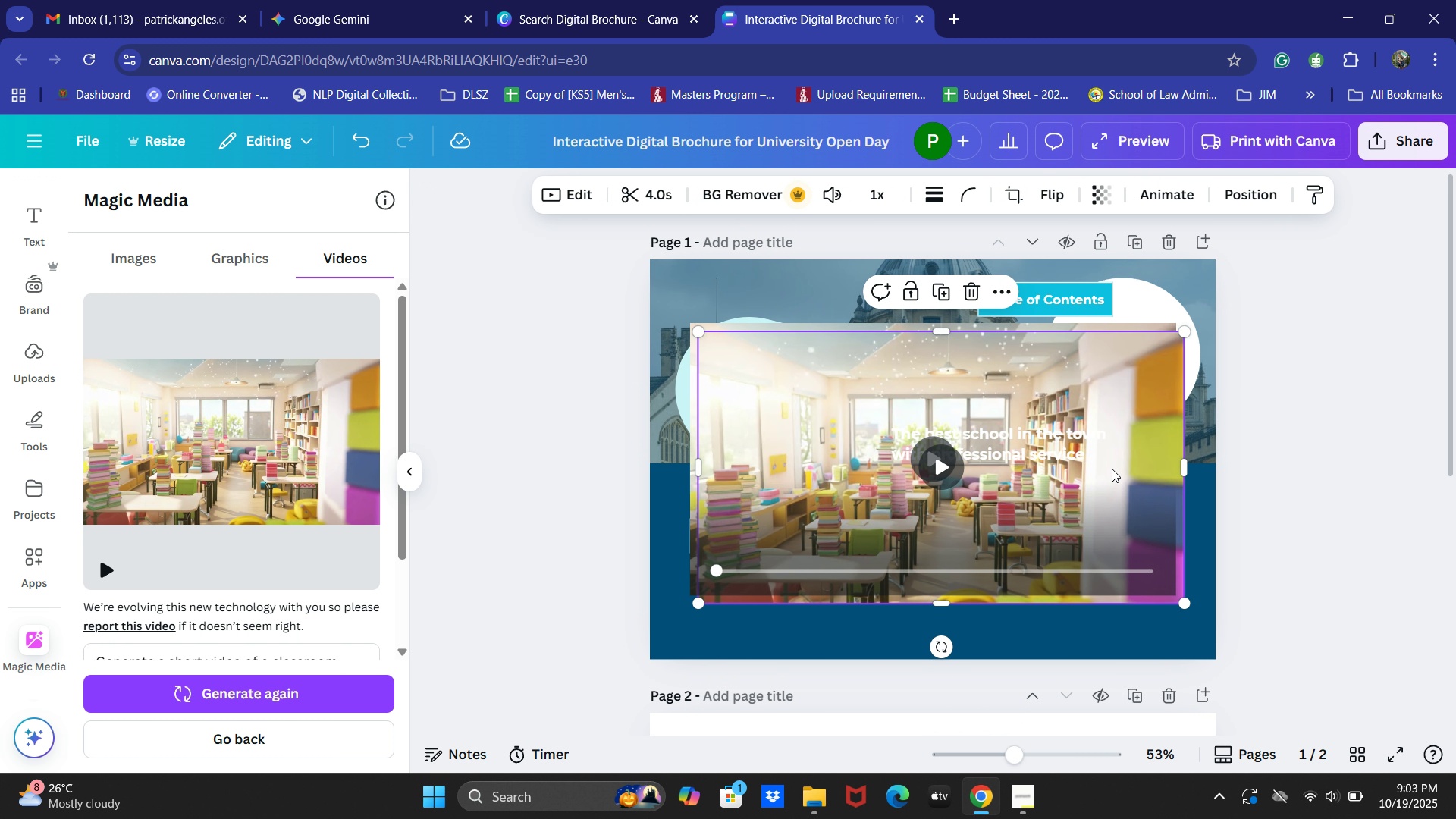 
key(NumLock)
 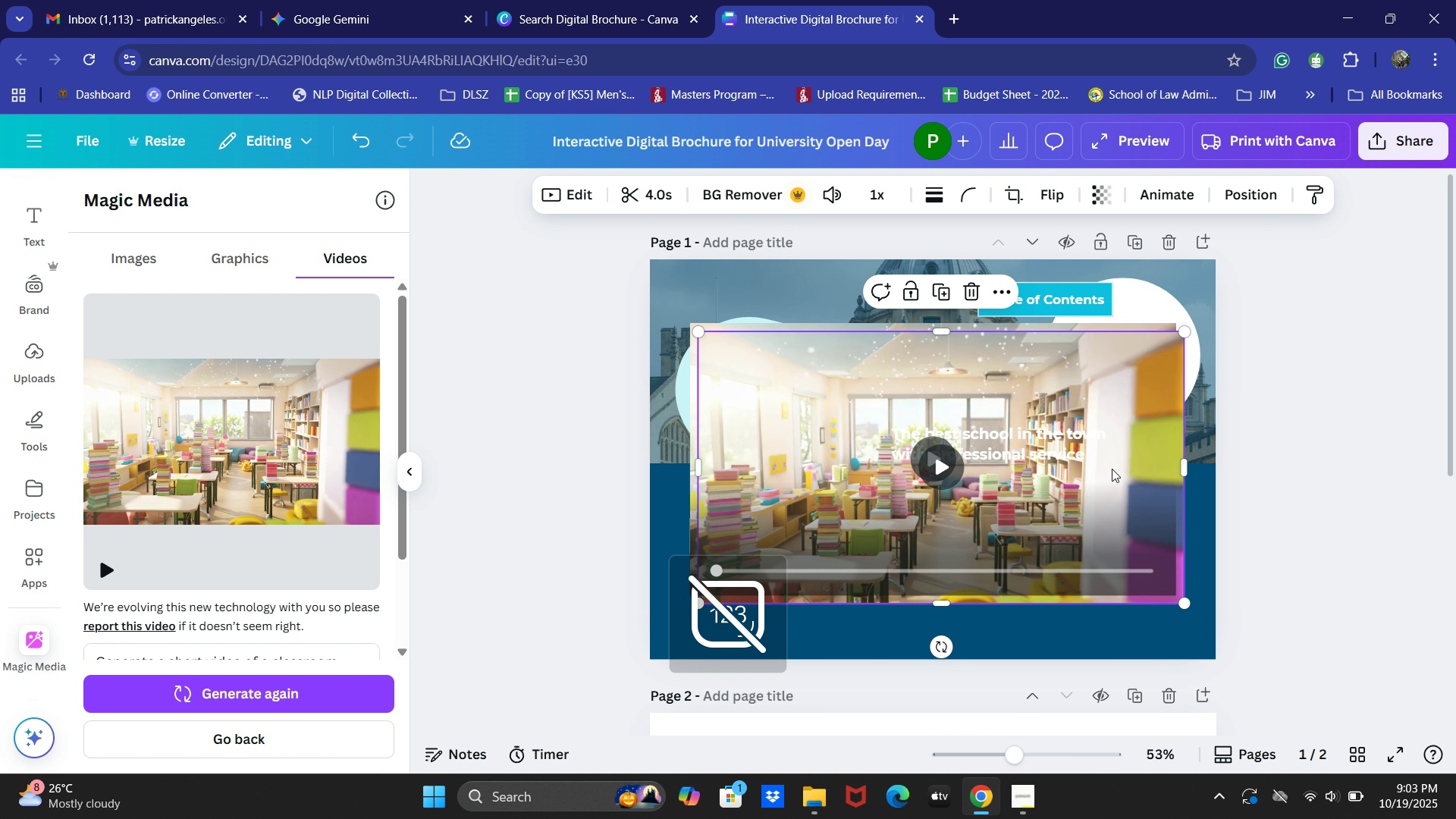 
key(Backspace)
 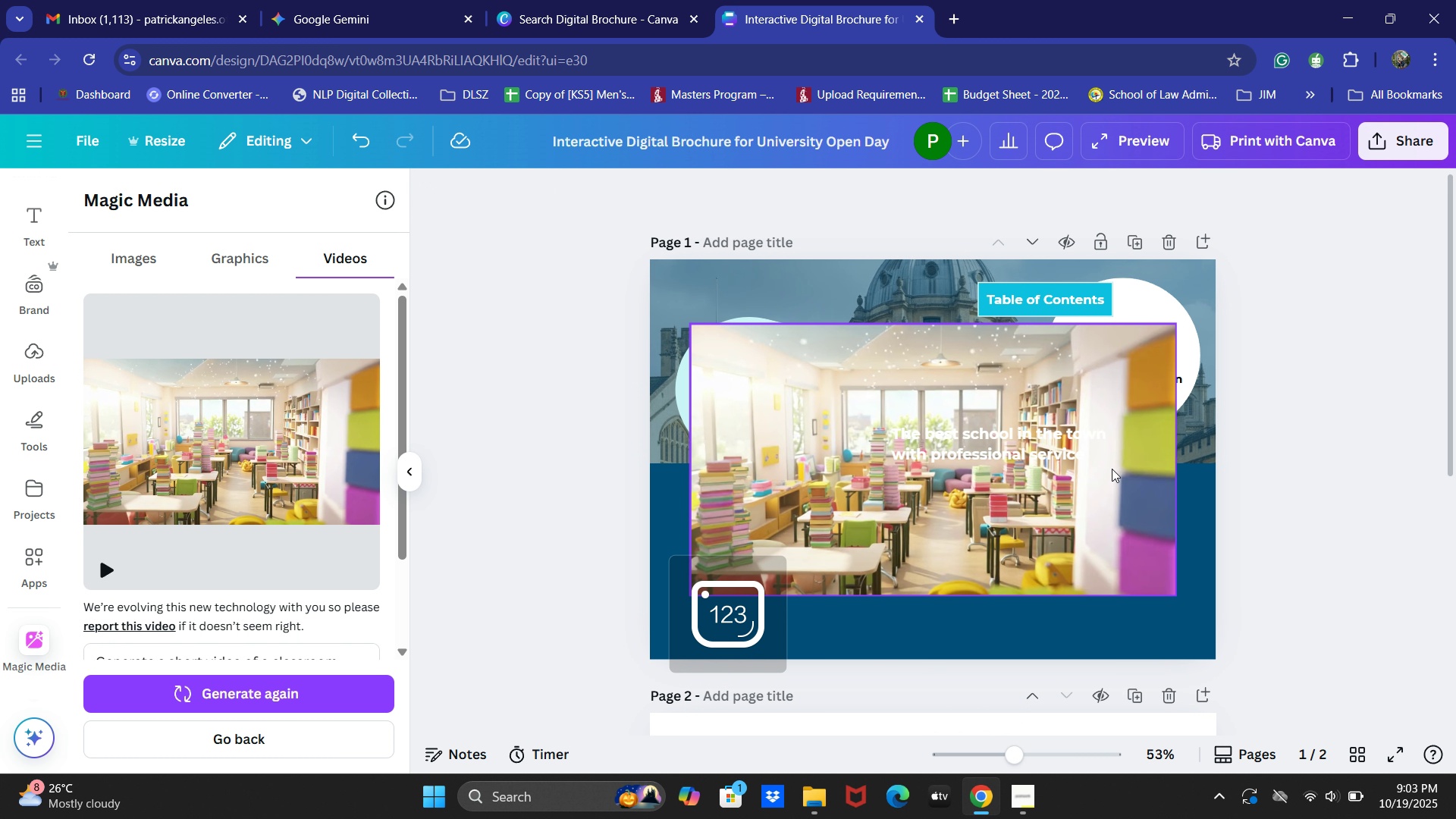 
key(Backspace)
 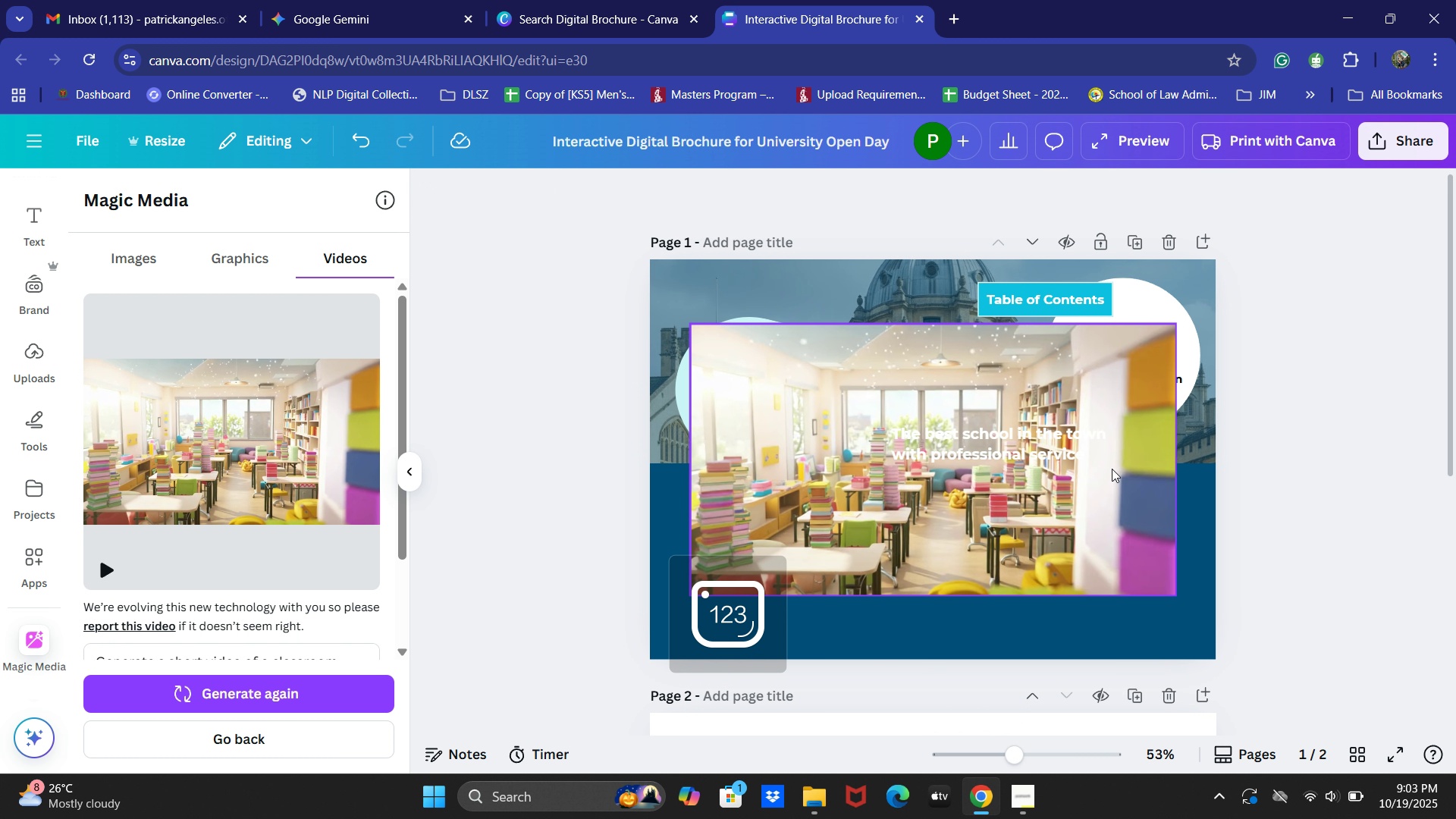 
key(NumLock)
 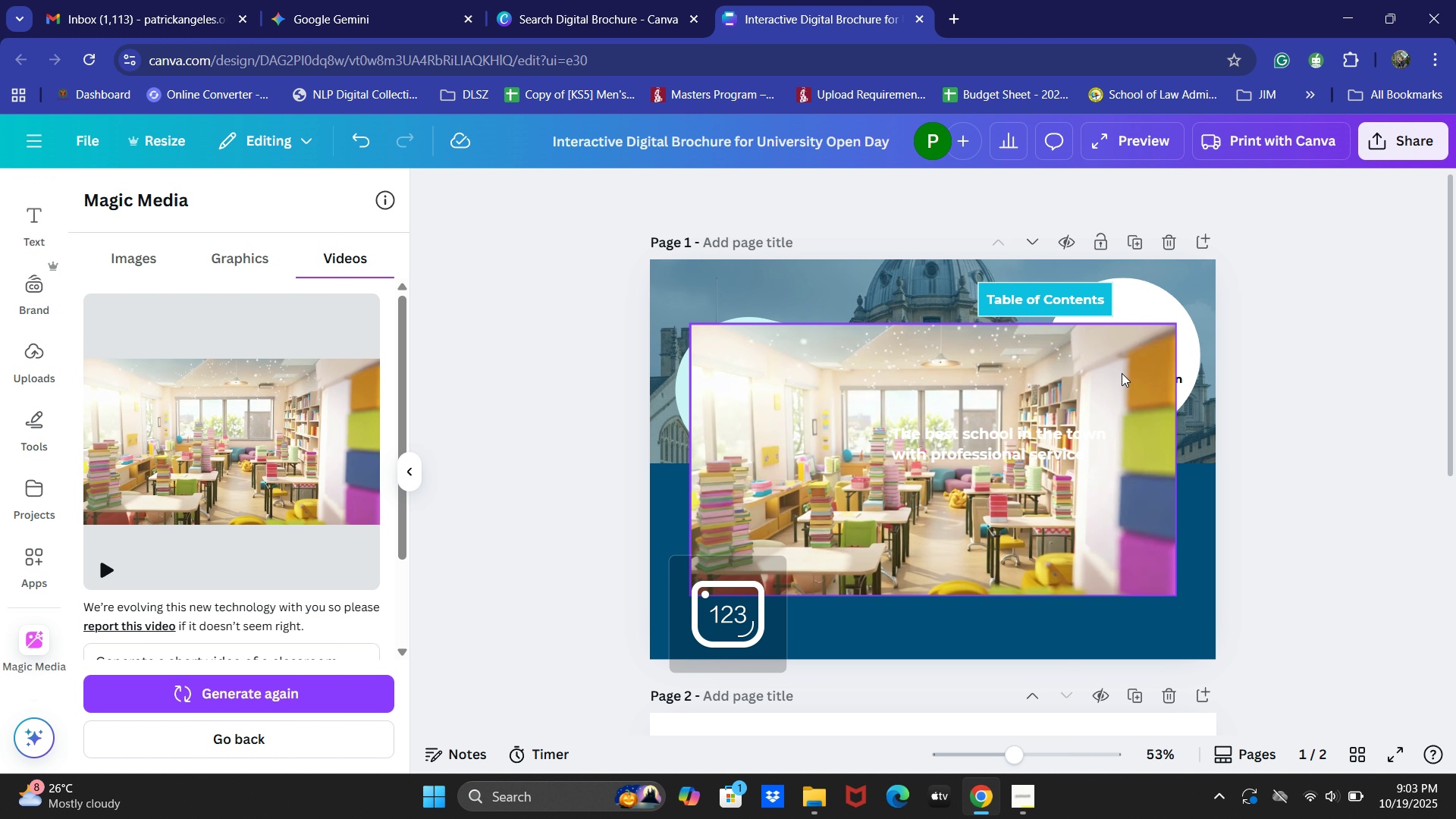 
left_click([1143, 359])
 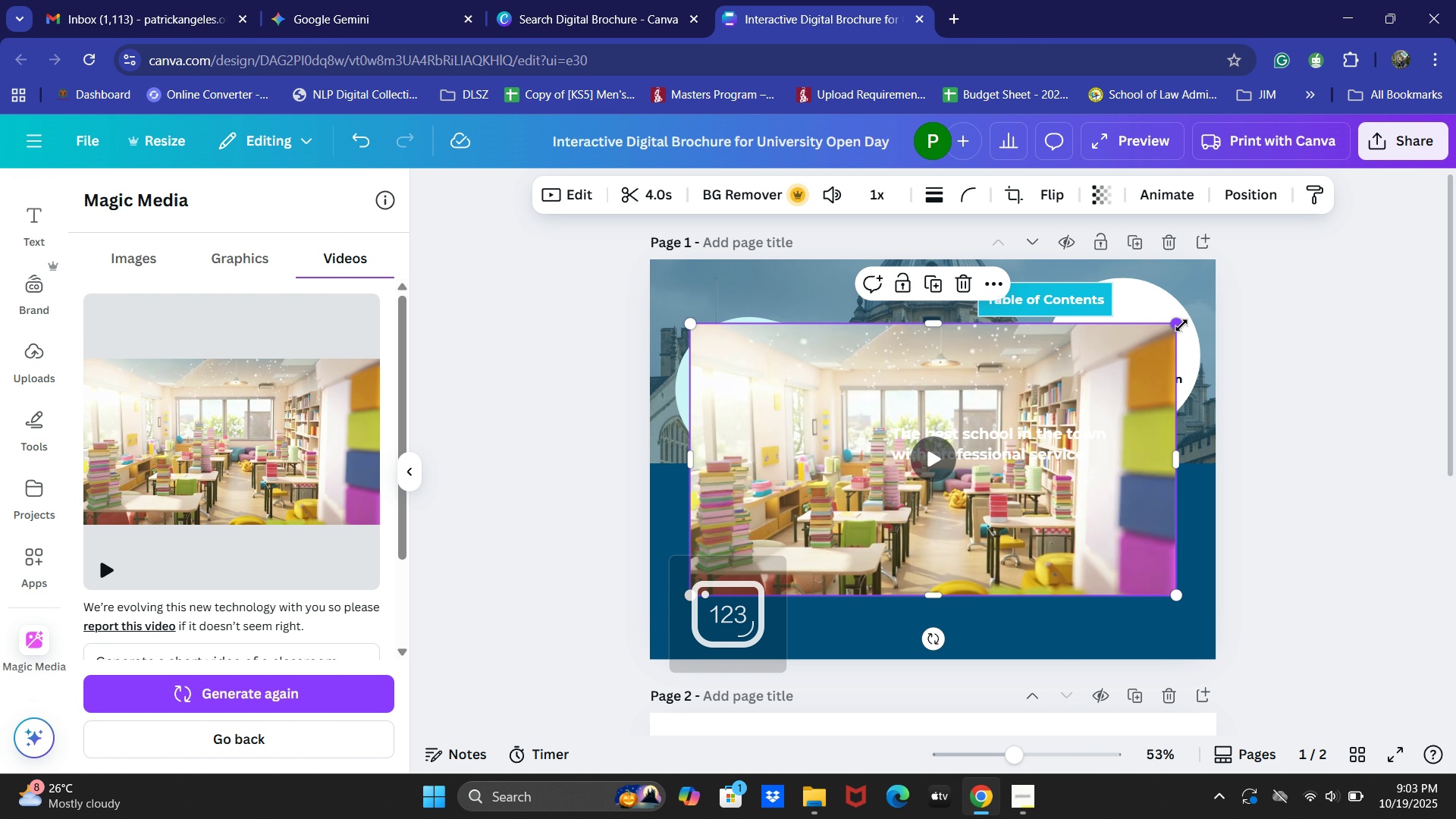 
left_click_drag(start_coordinate=[1181, 325], to_coordinate=[874, 506])
 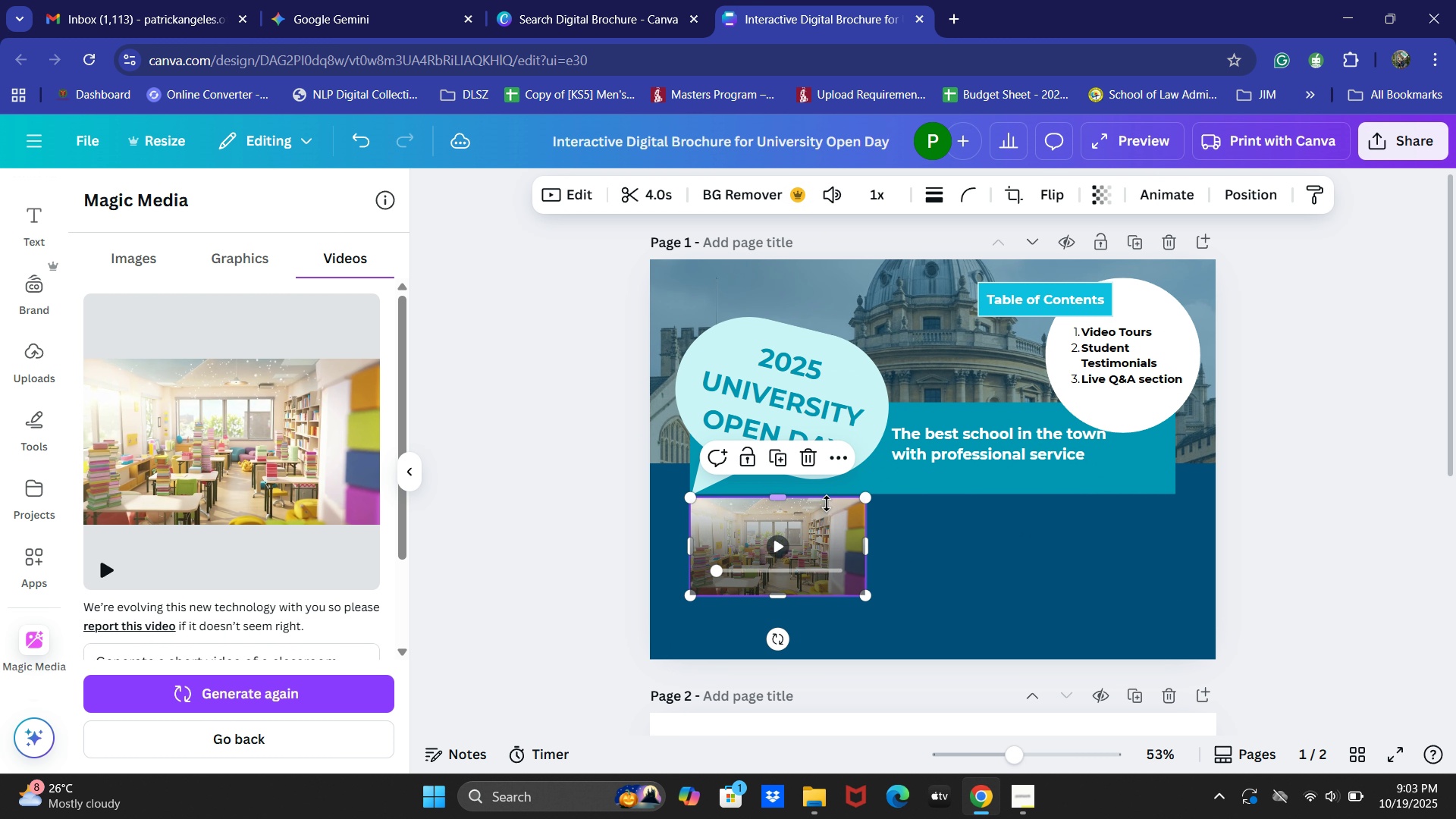 
left_click_drag(start_coordinate=[826, 504], to_coordinate=[864, 529])
 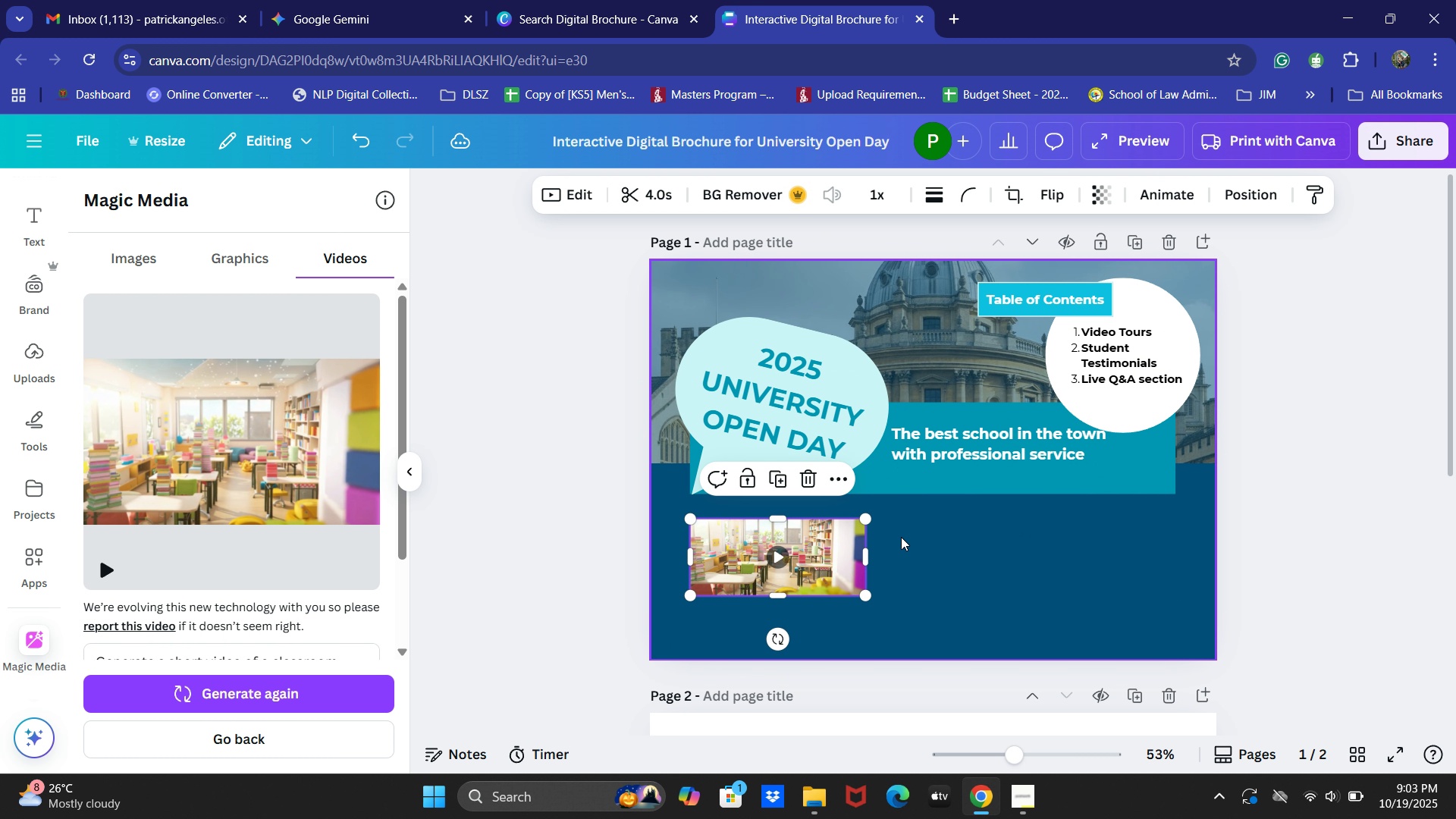 
key(Control+Z)
 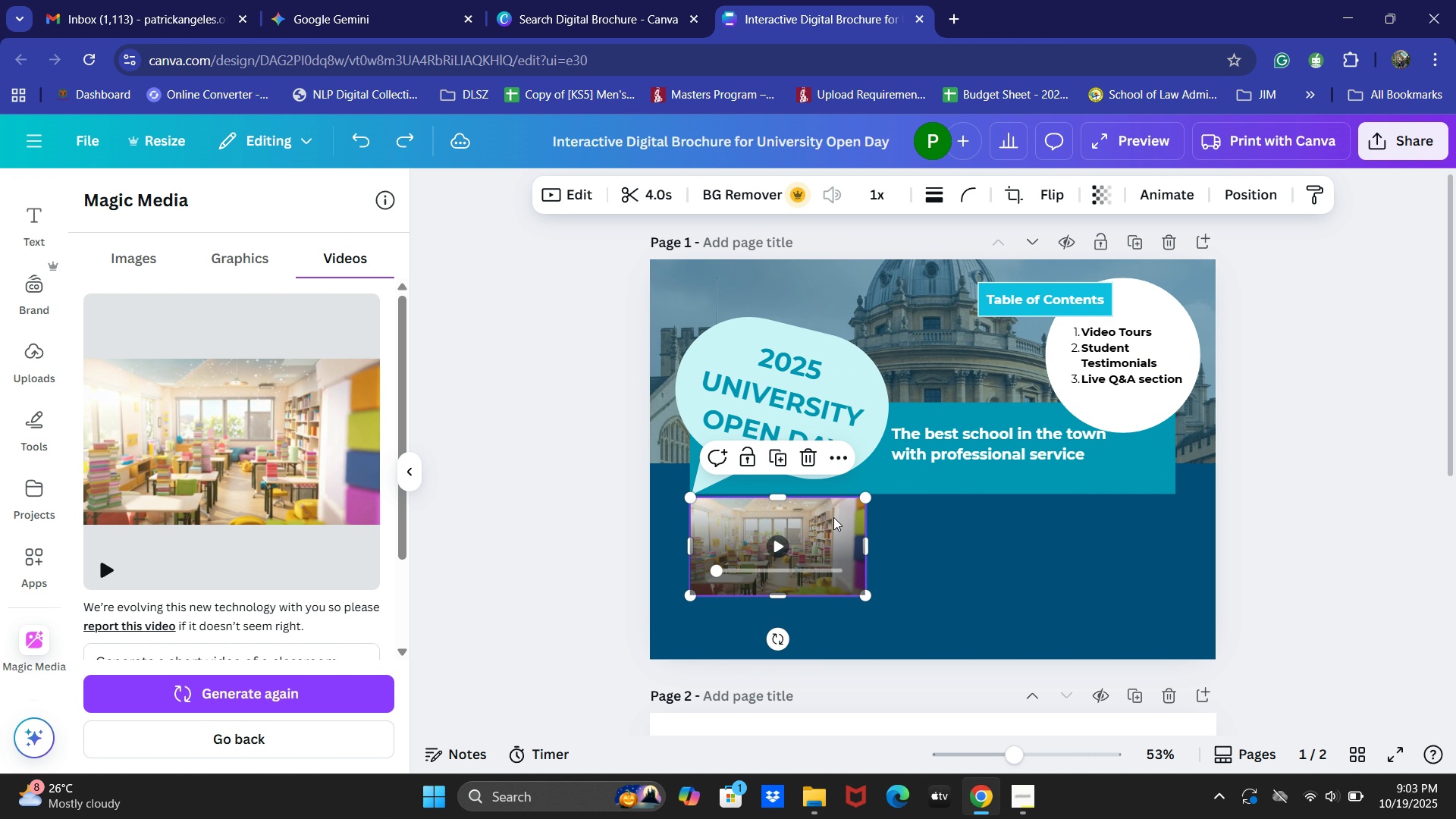 
left_click_drag(start_coordinate=[833, 517], to_coordinate=[846, 576])
 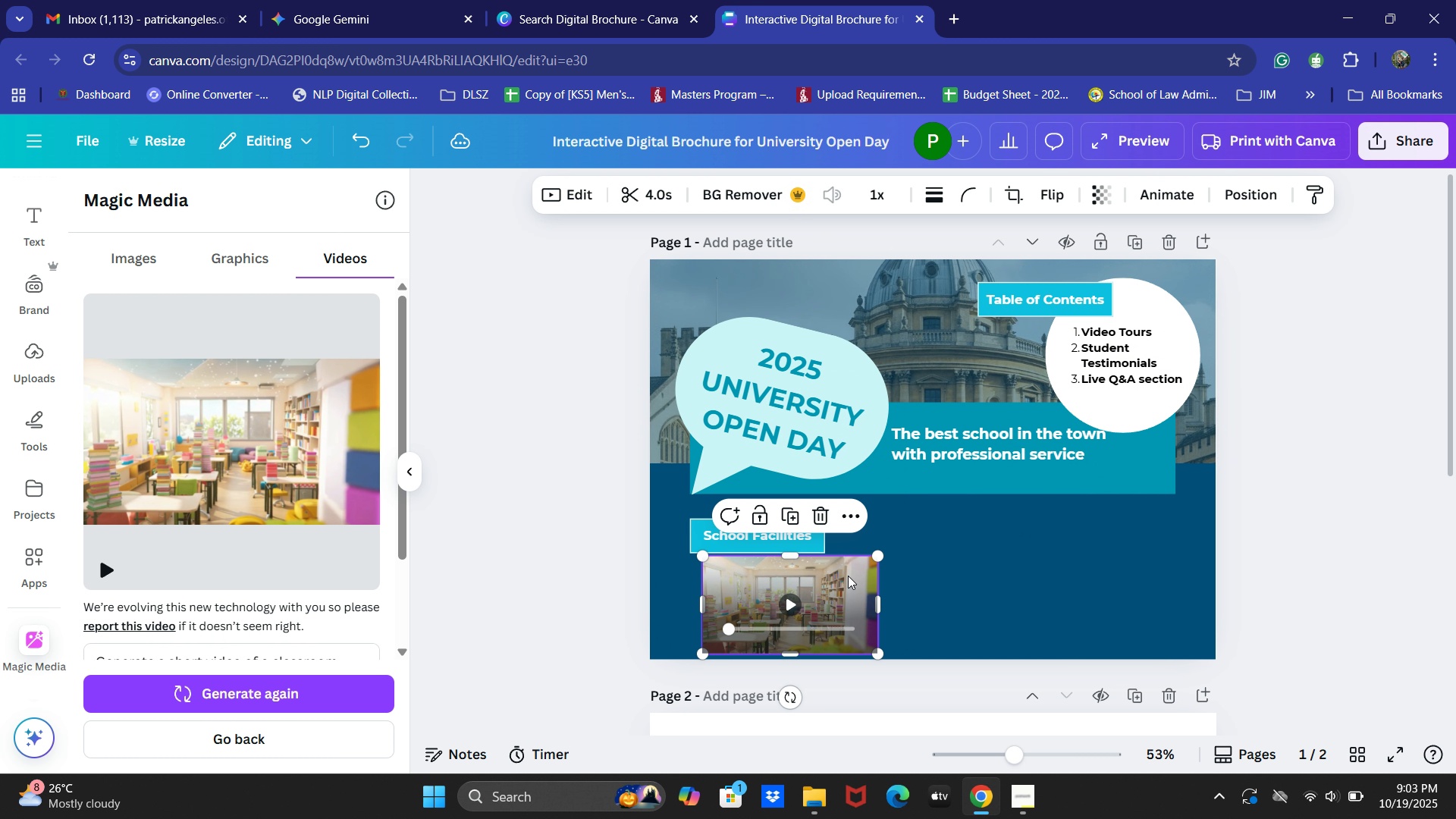 
left_click([848, 576])
 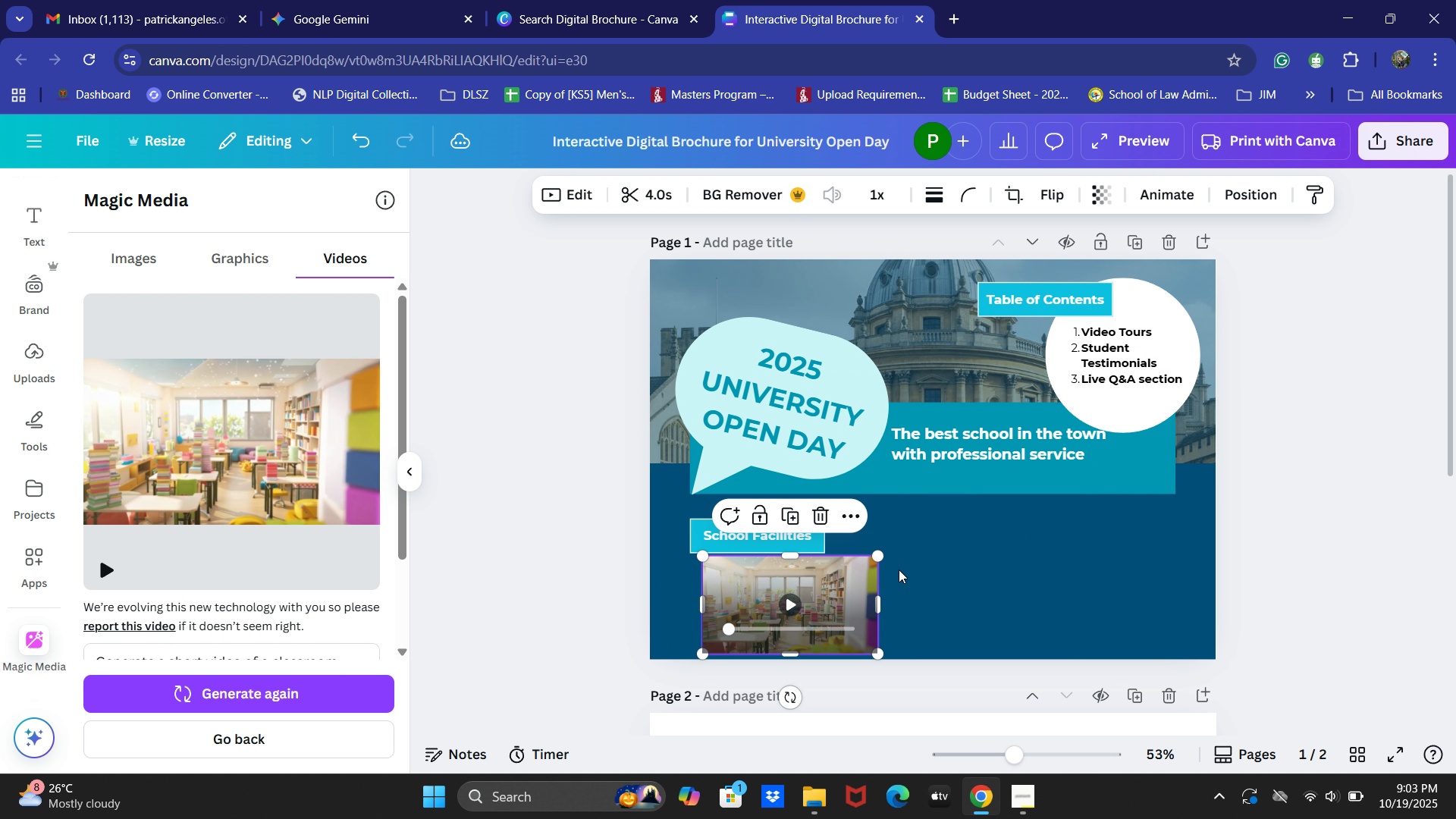 
left_click_drag(start_coordinate=[856, 576], to_coordinate=[904, 569])
 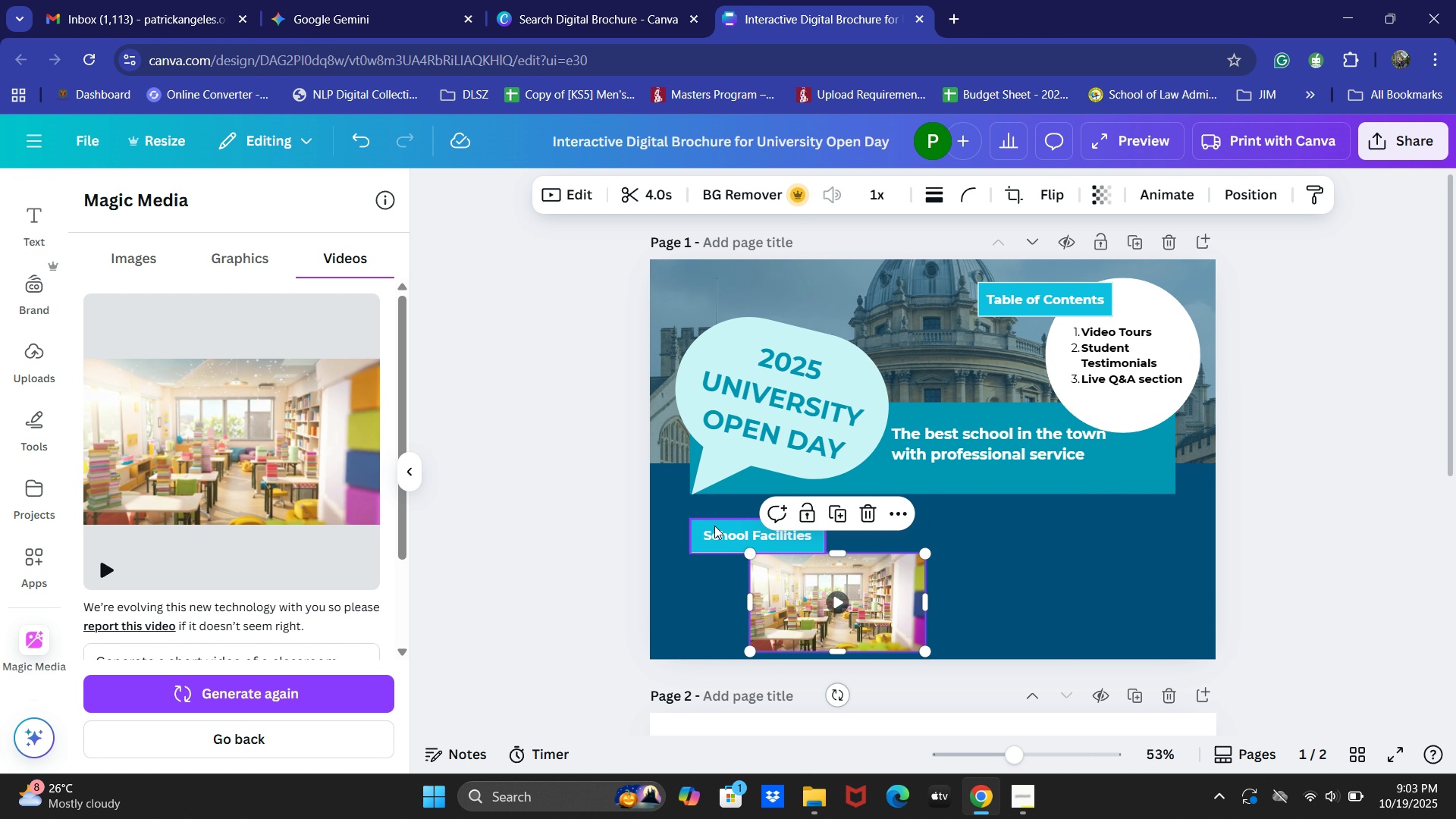 
left_click_drag(start_coordinate=[714, 526], to_coordinate=[719, 521])
 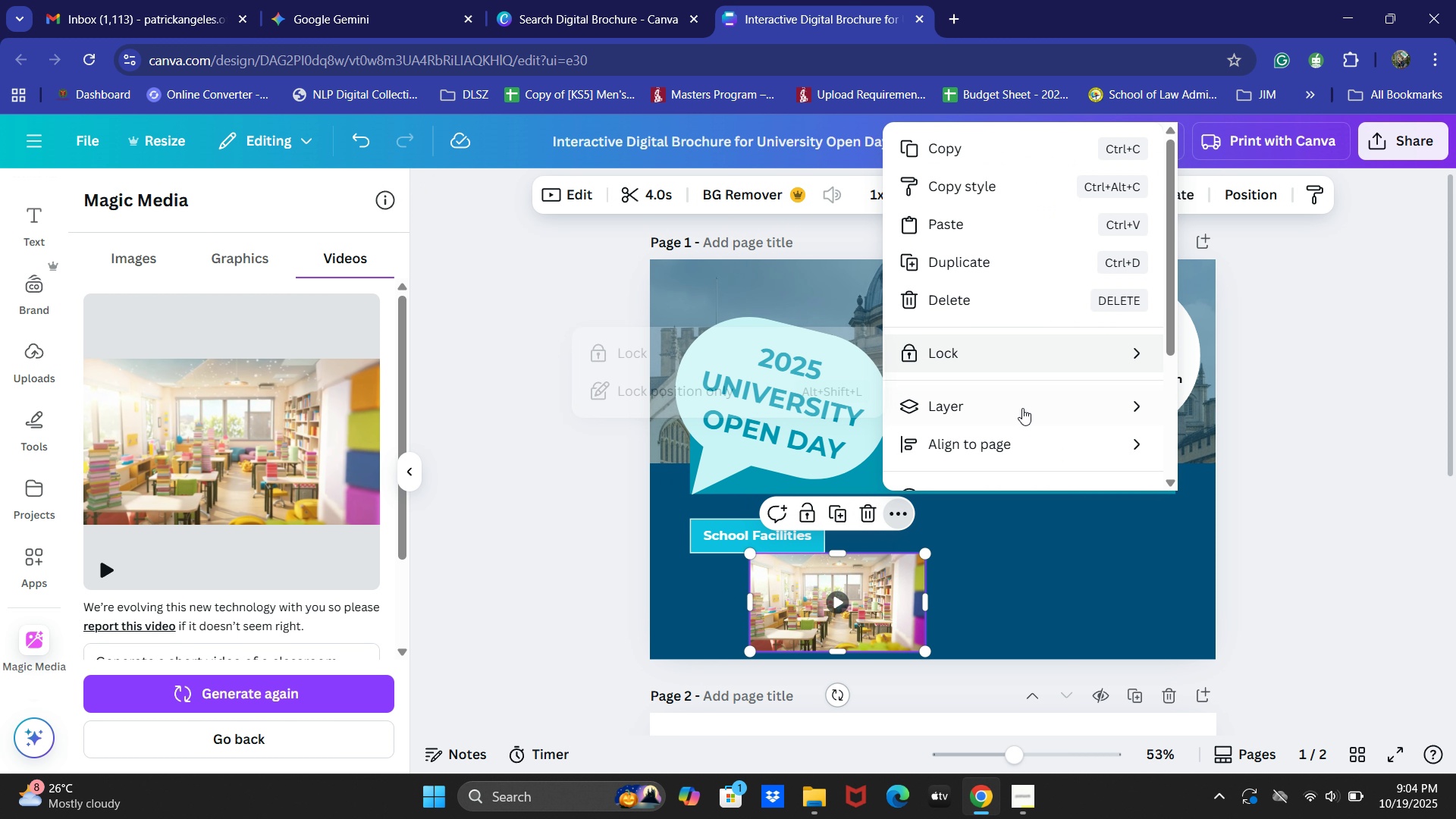 
wait(6.19)
 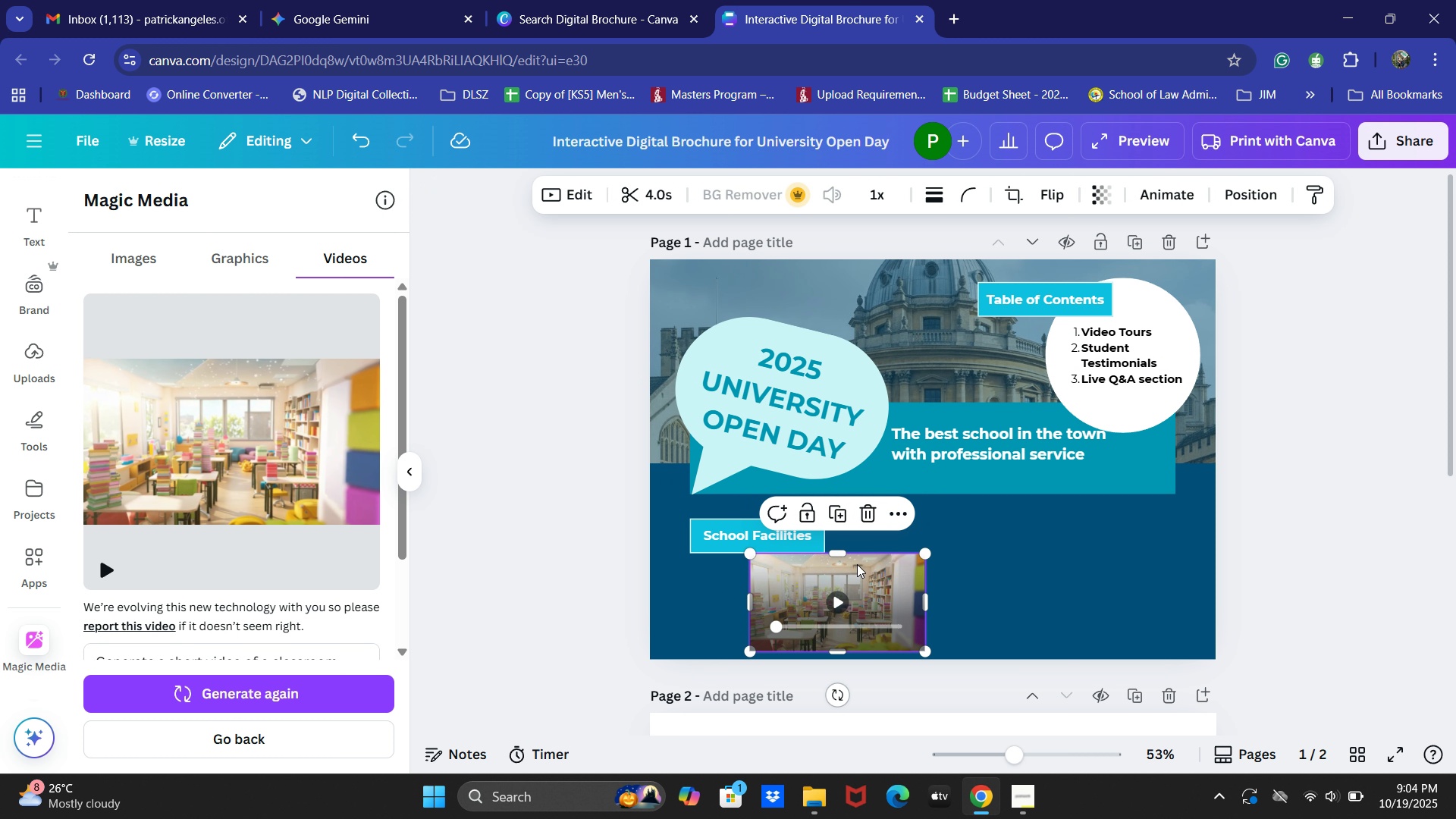 
left_click([1283, 513])
 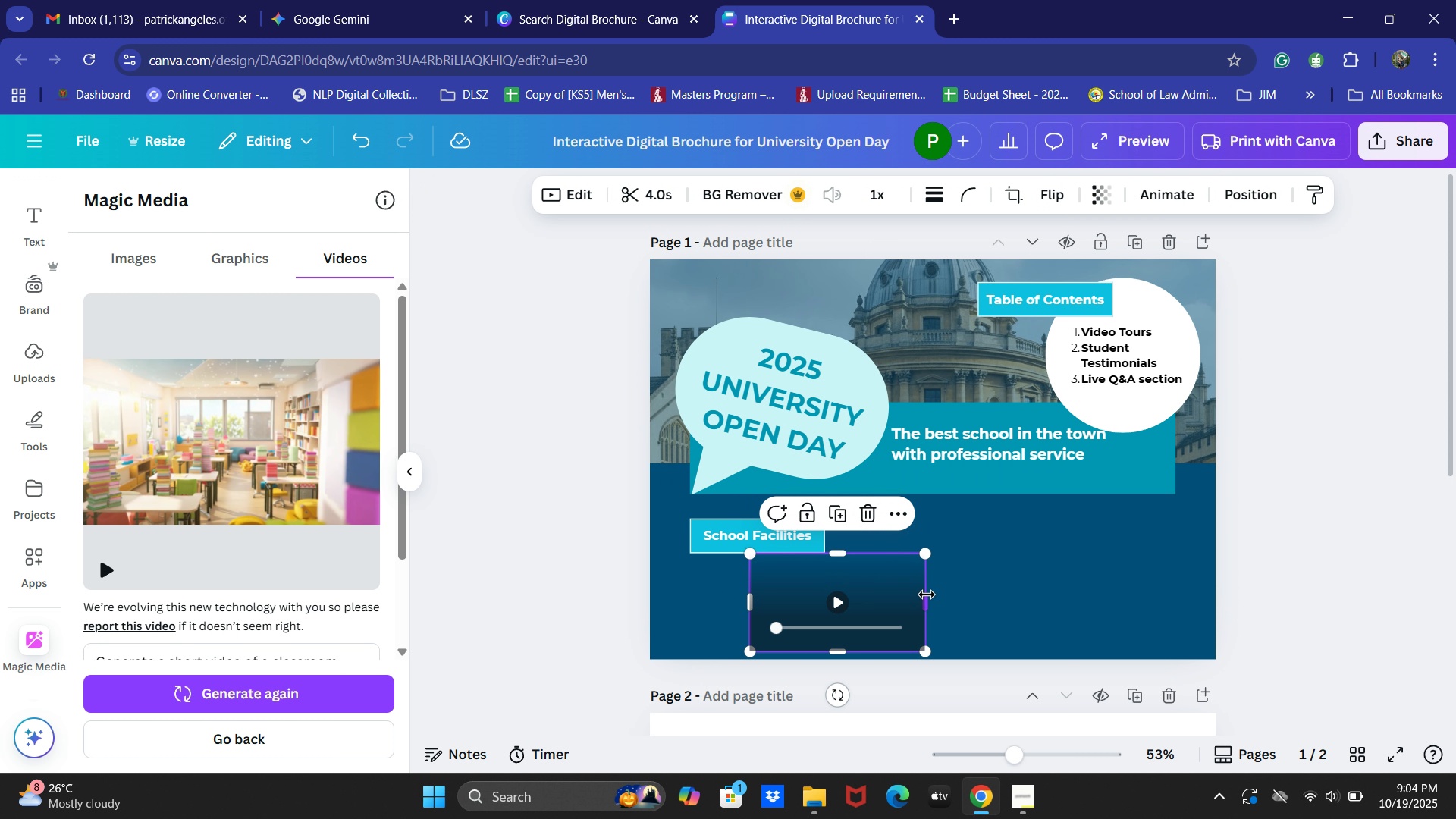 
key(Control+Z)
 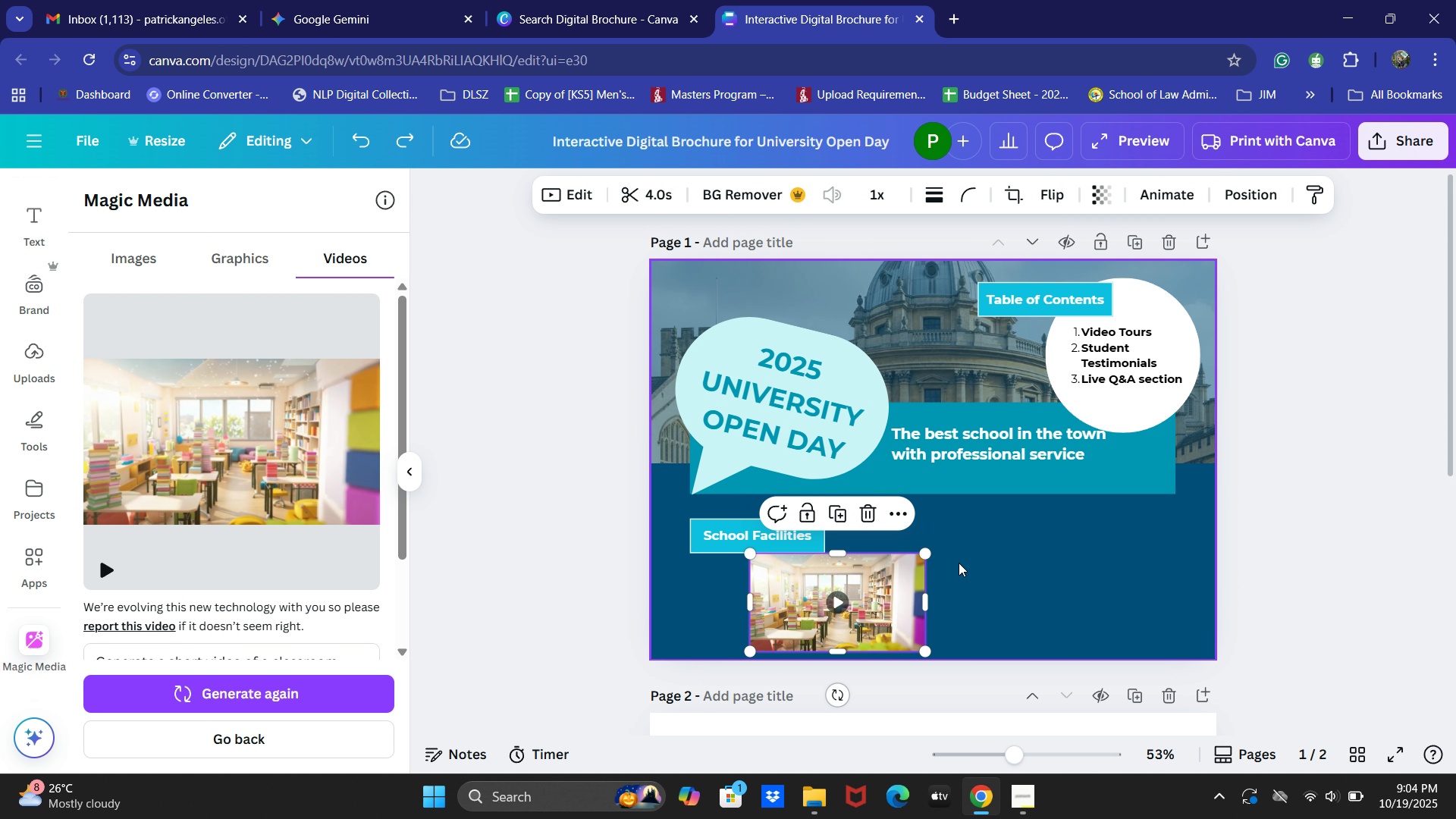 
mouse_move([903, 571])
 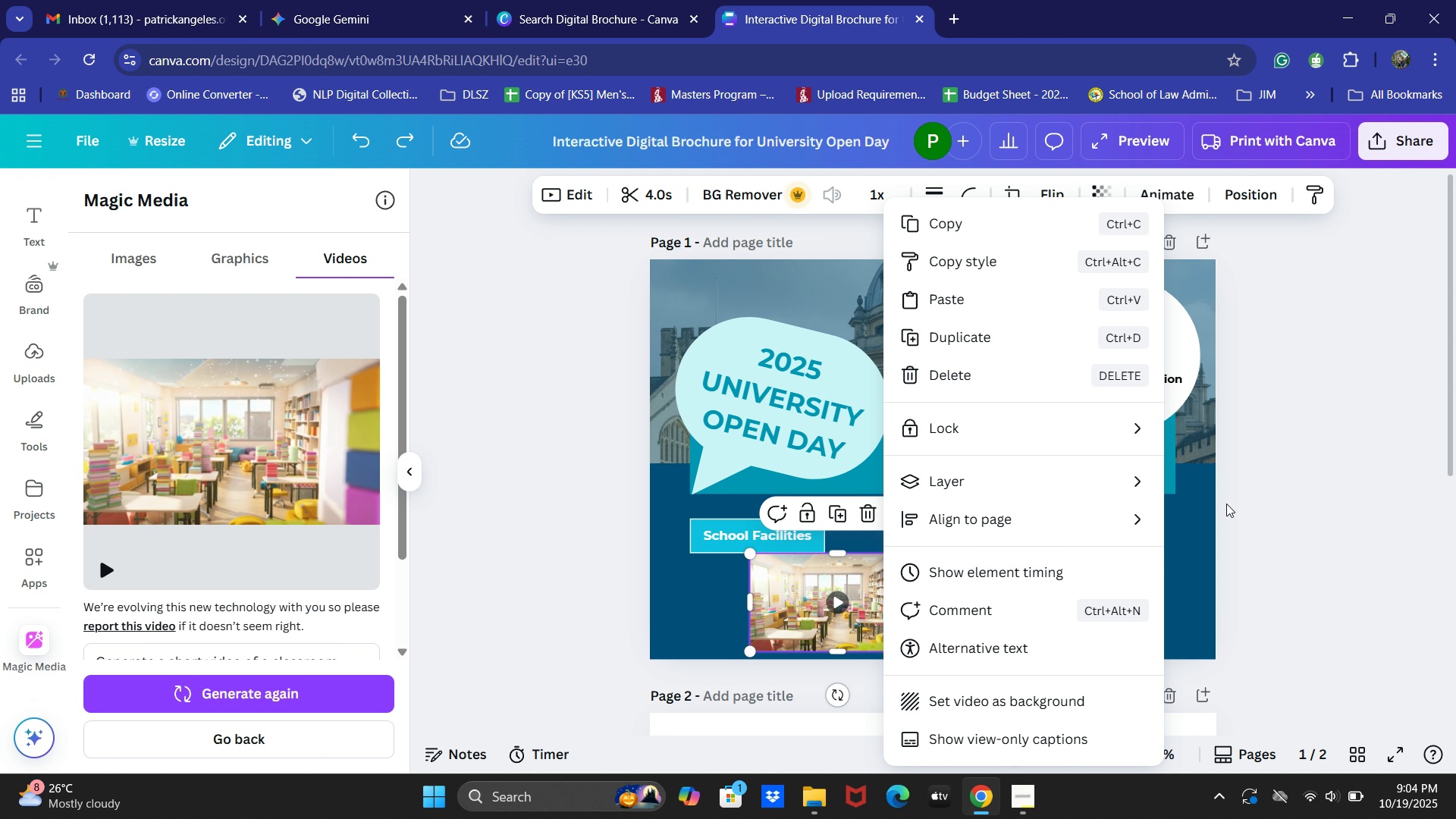 
left_click([1104, 491])
 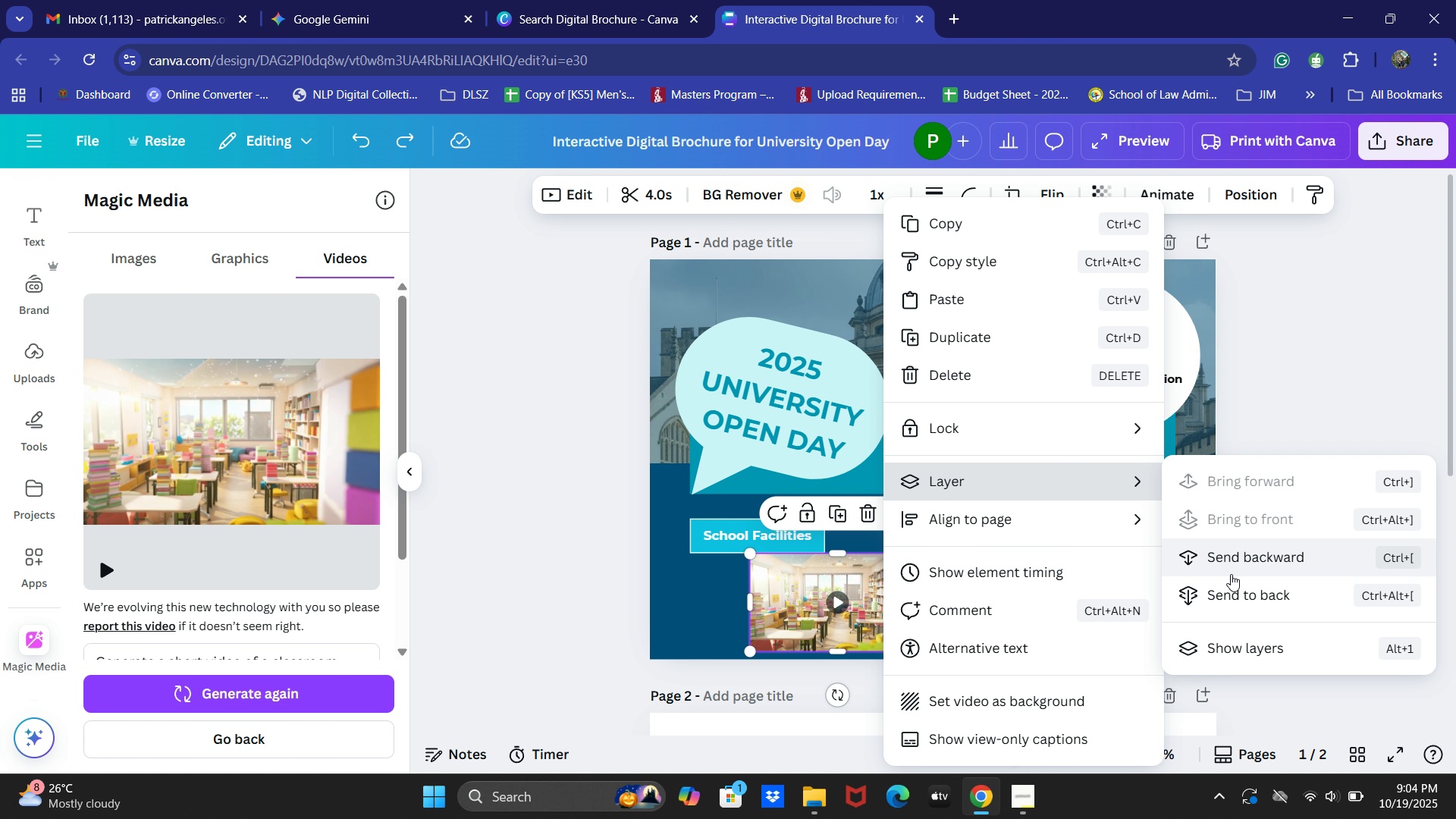 
left_click([1229, 587])
 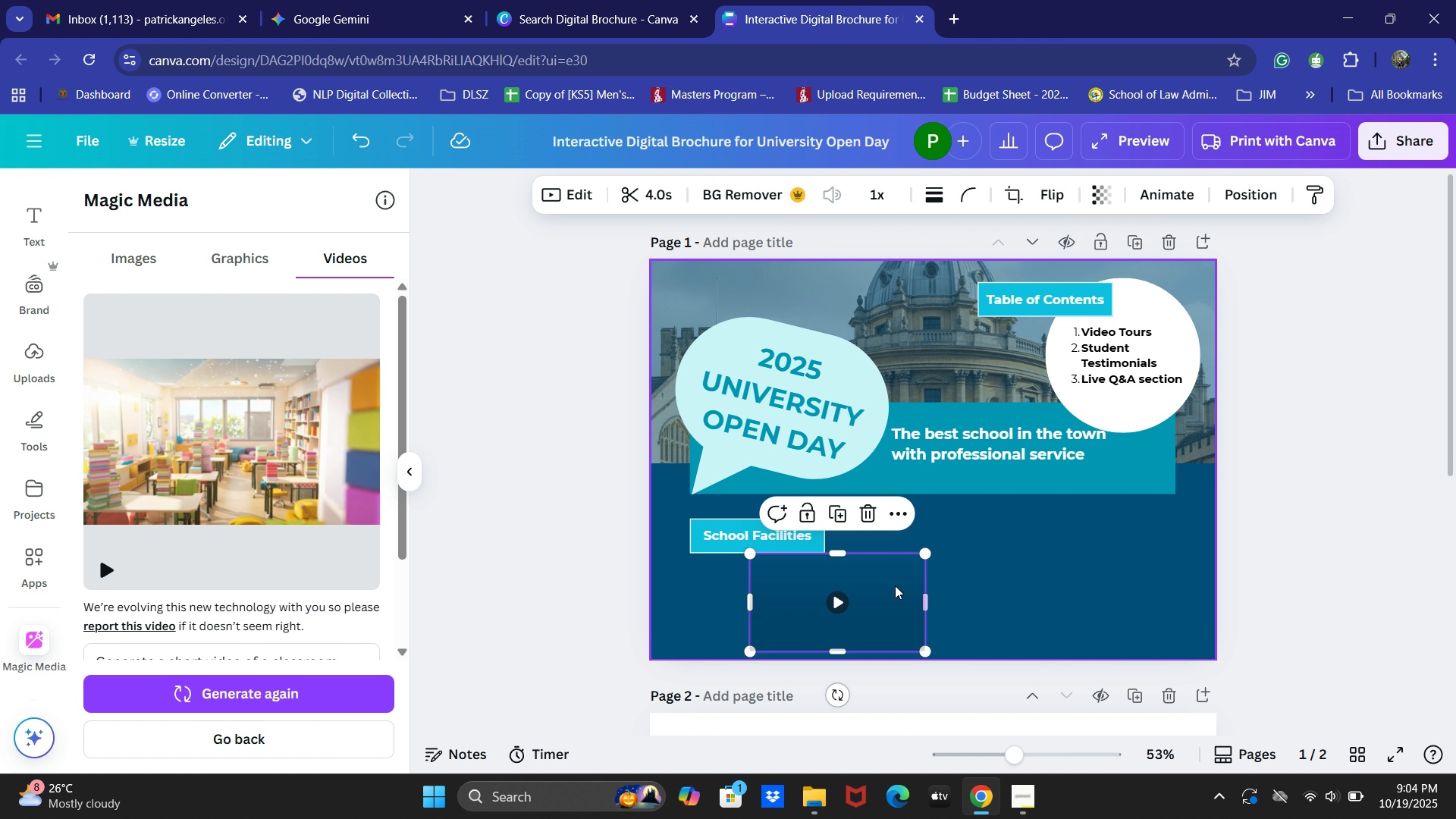 
left_click_drag(start_coordinate=[895, 585], to_coordinate=[899, 551])
 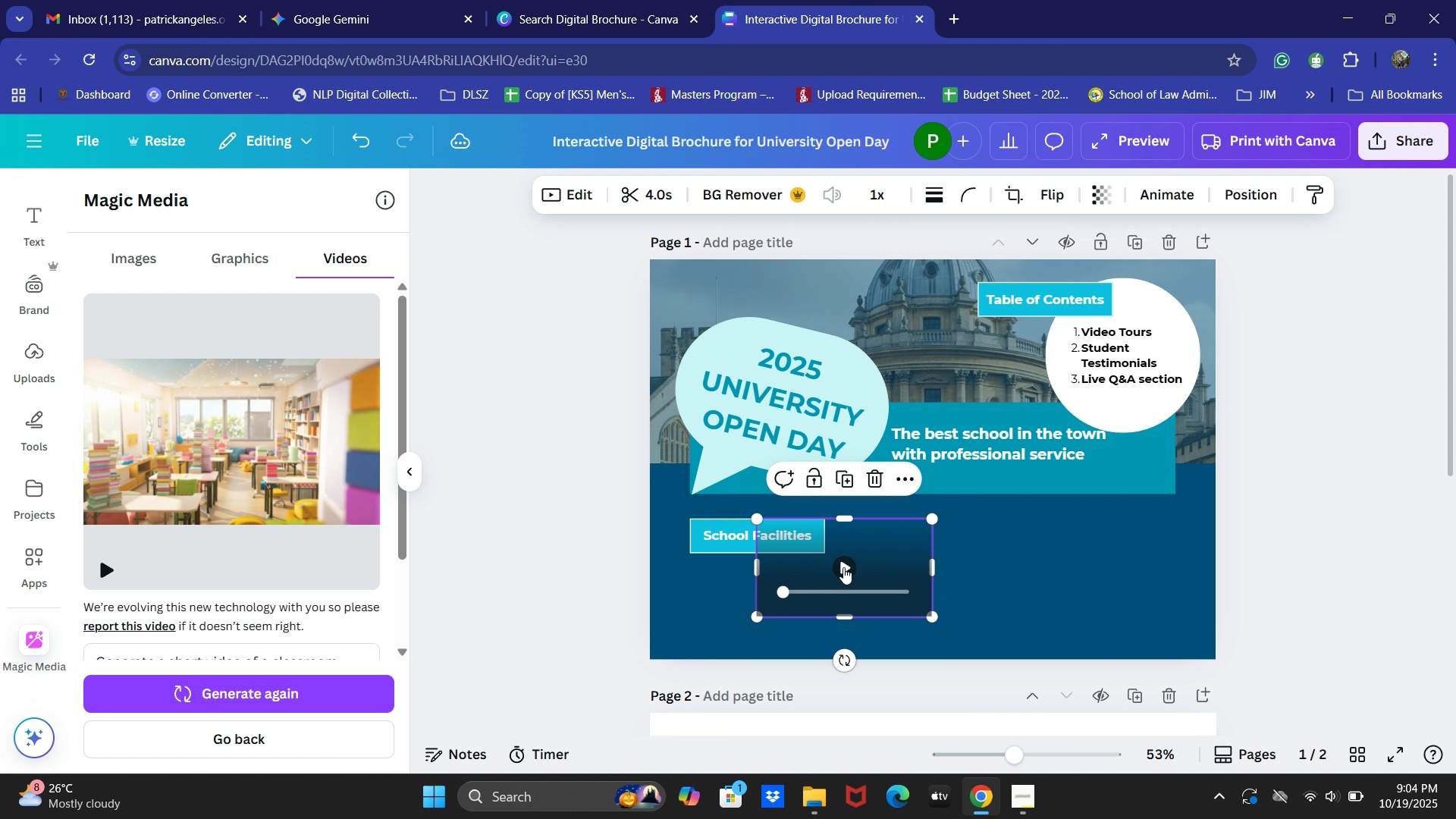 
left_click([843, 567])
 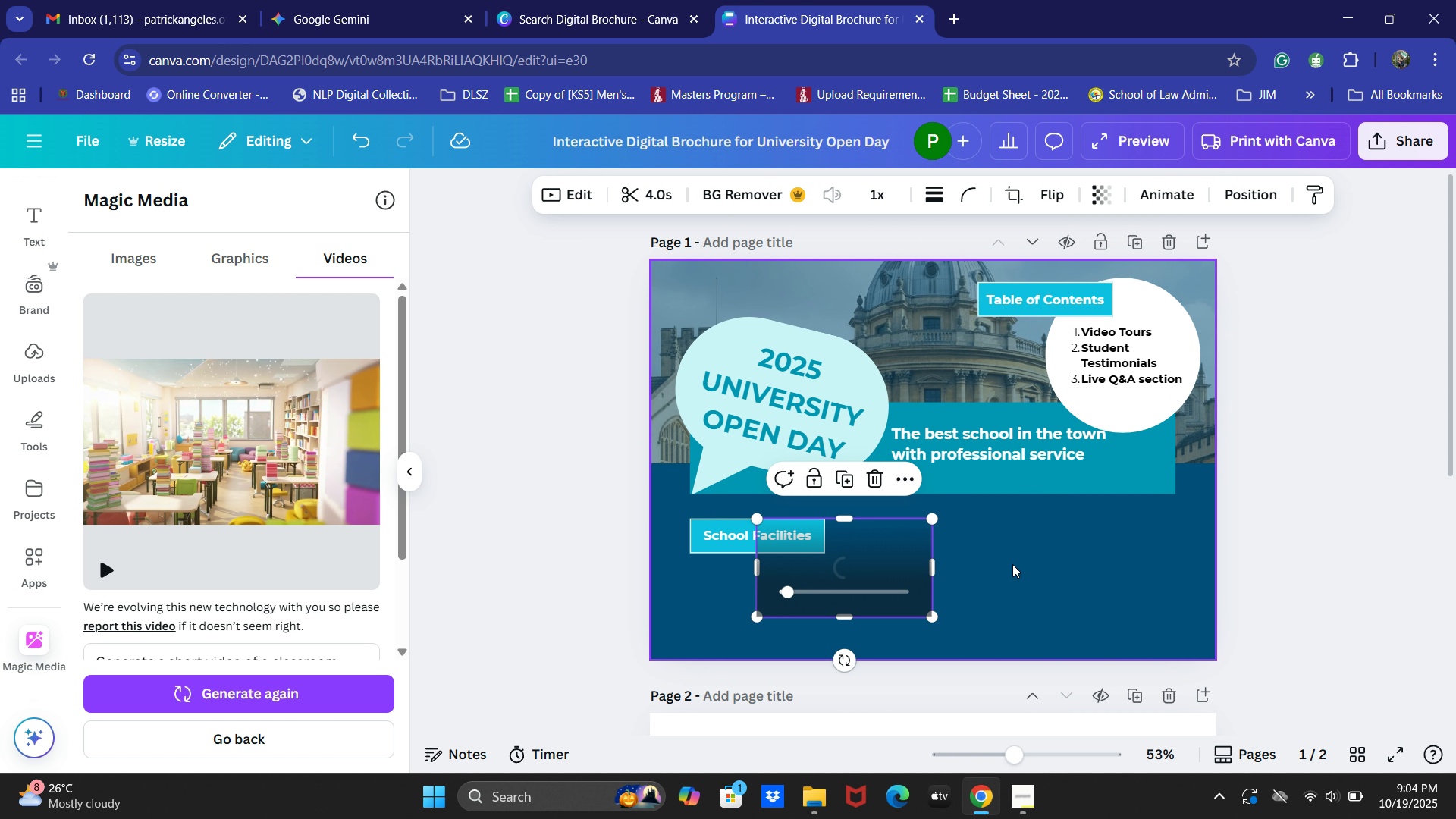 
key(Control+Z)
 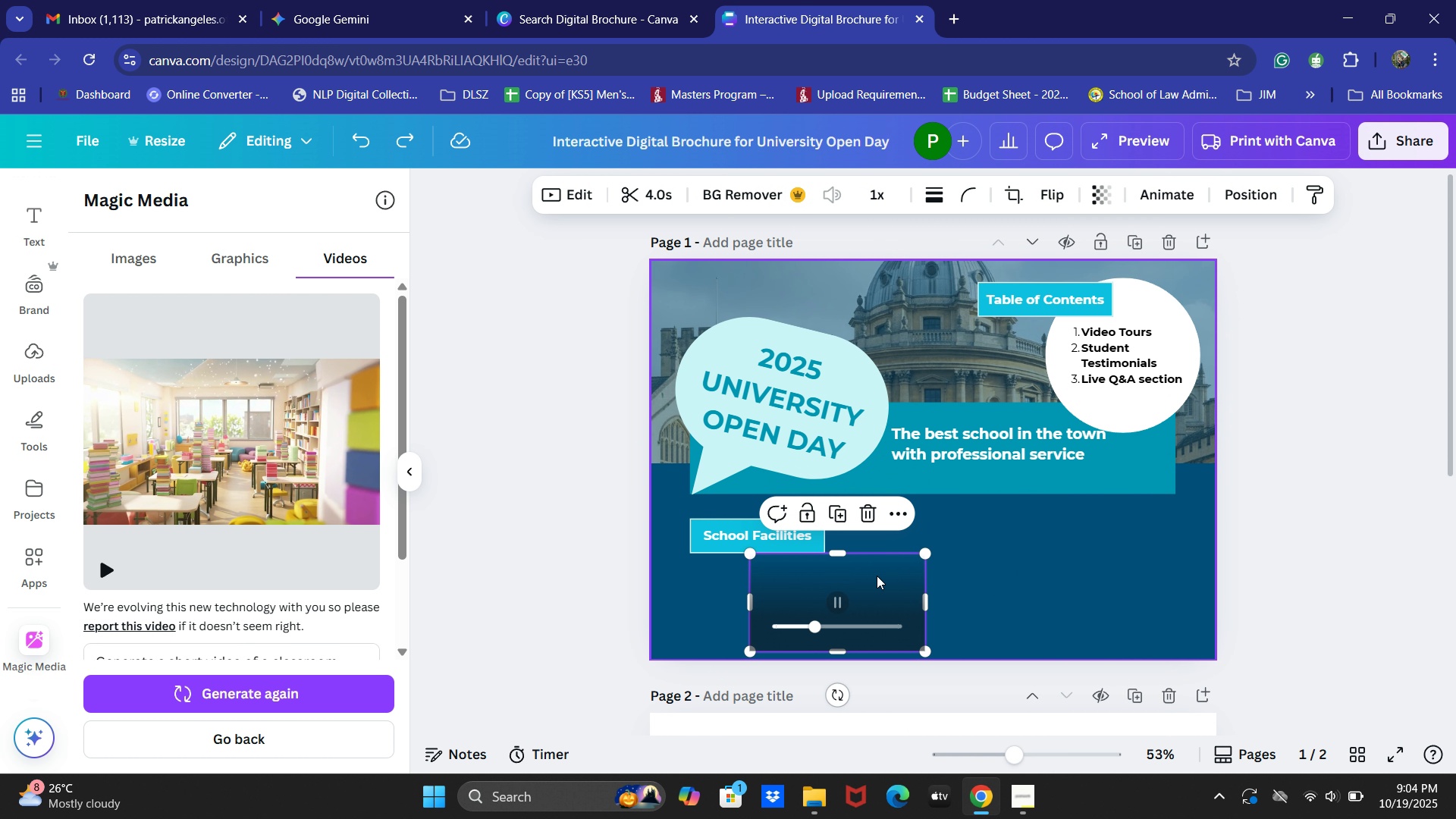 
key(Control+ControlLeft)
 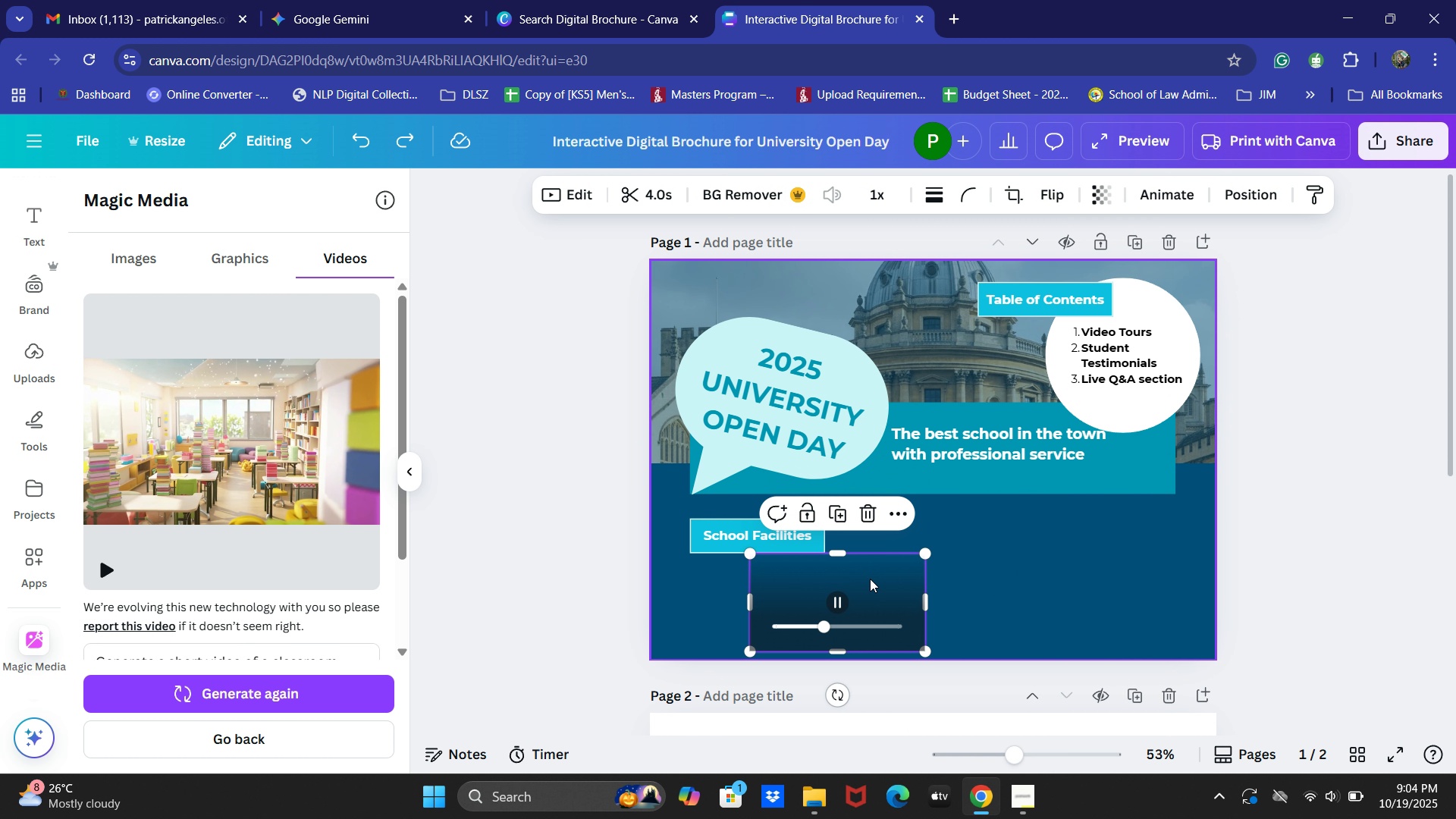 
key(Control+Z)
 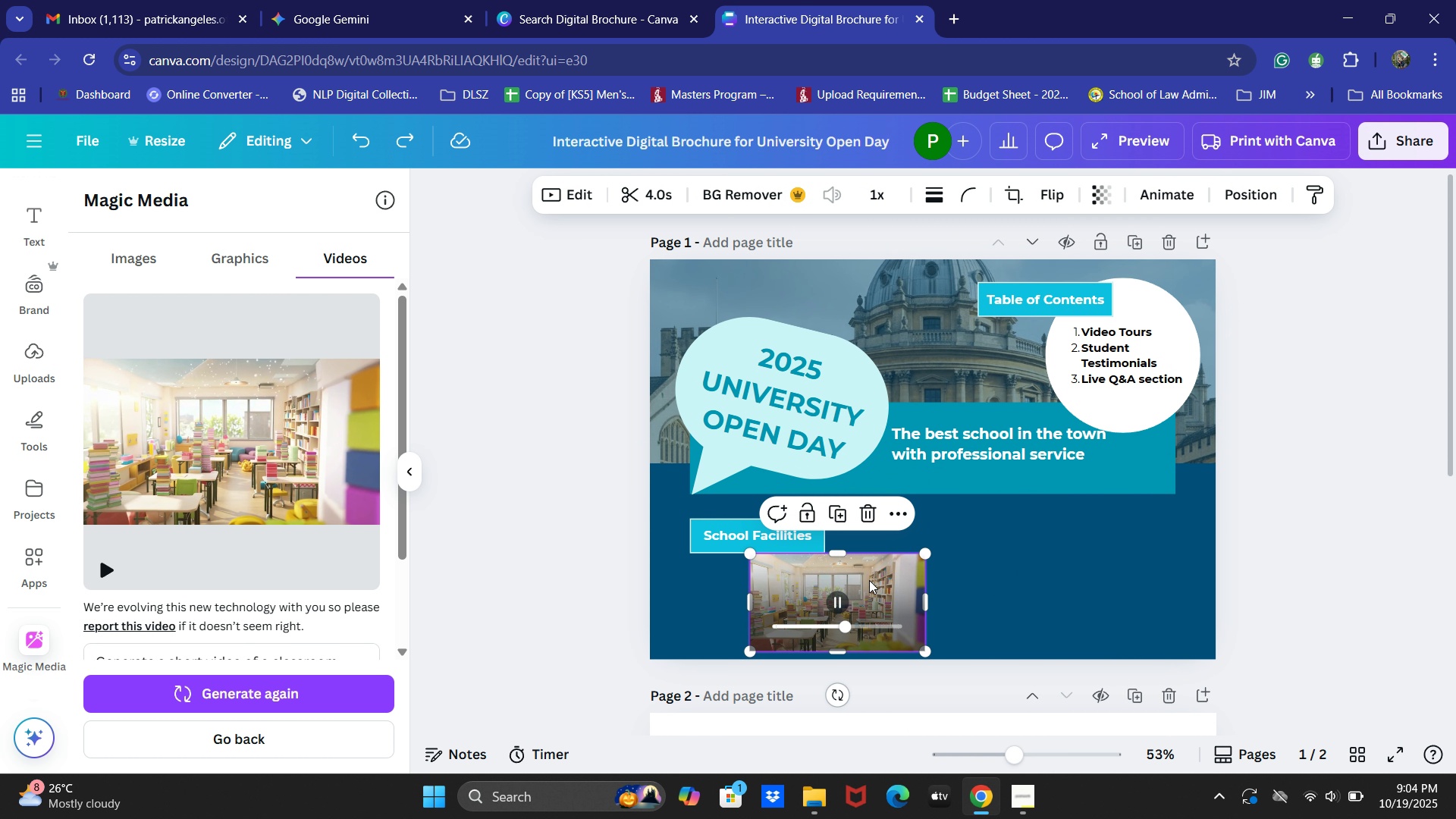 
left_click_drag(start_coordinate=[868, 579], to_coordinate=[858, 560])
 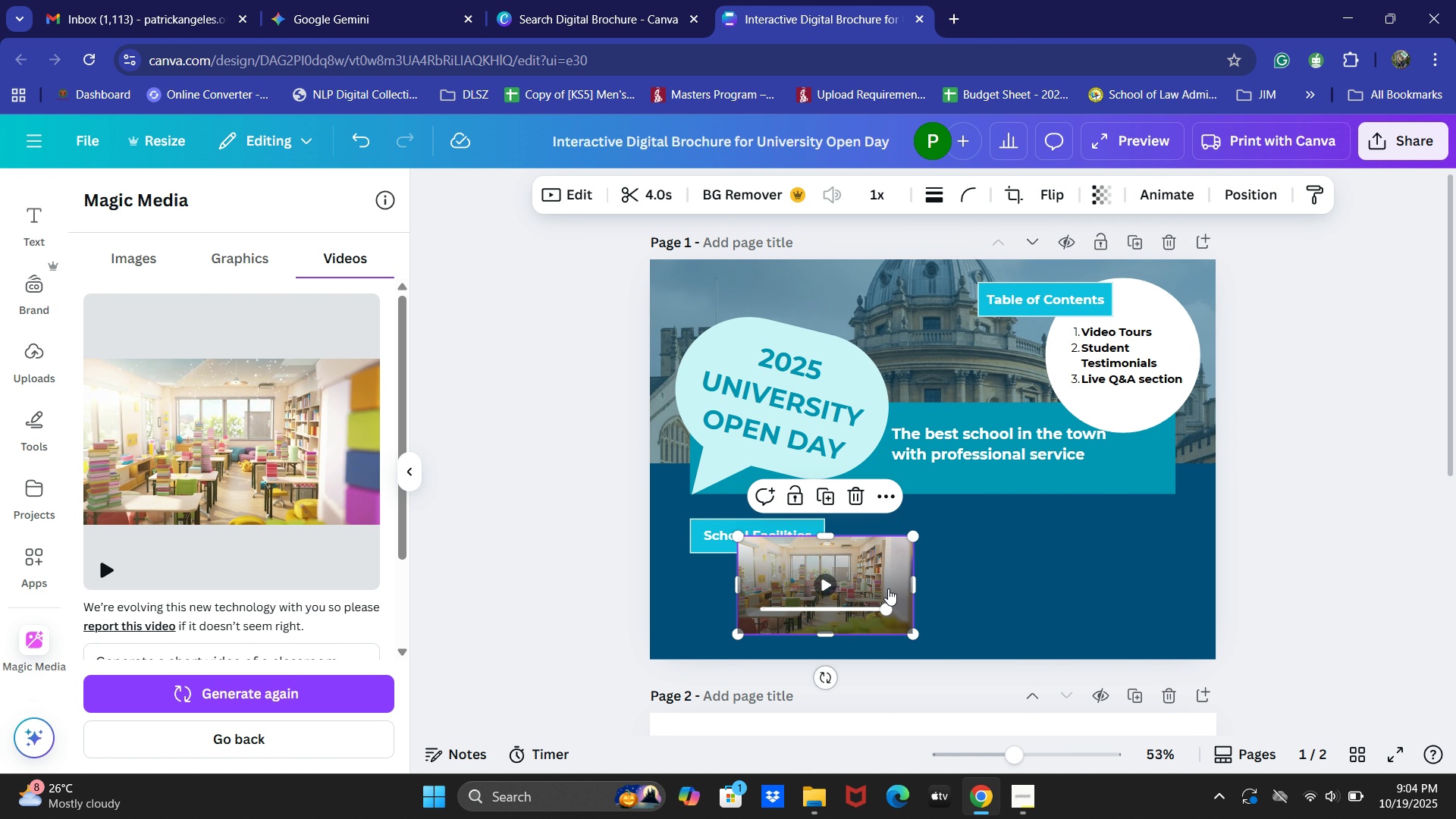 
right_click([874, 566])
 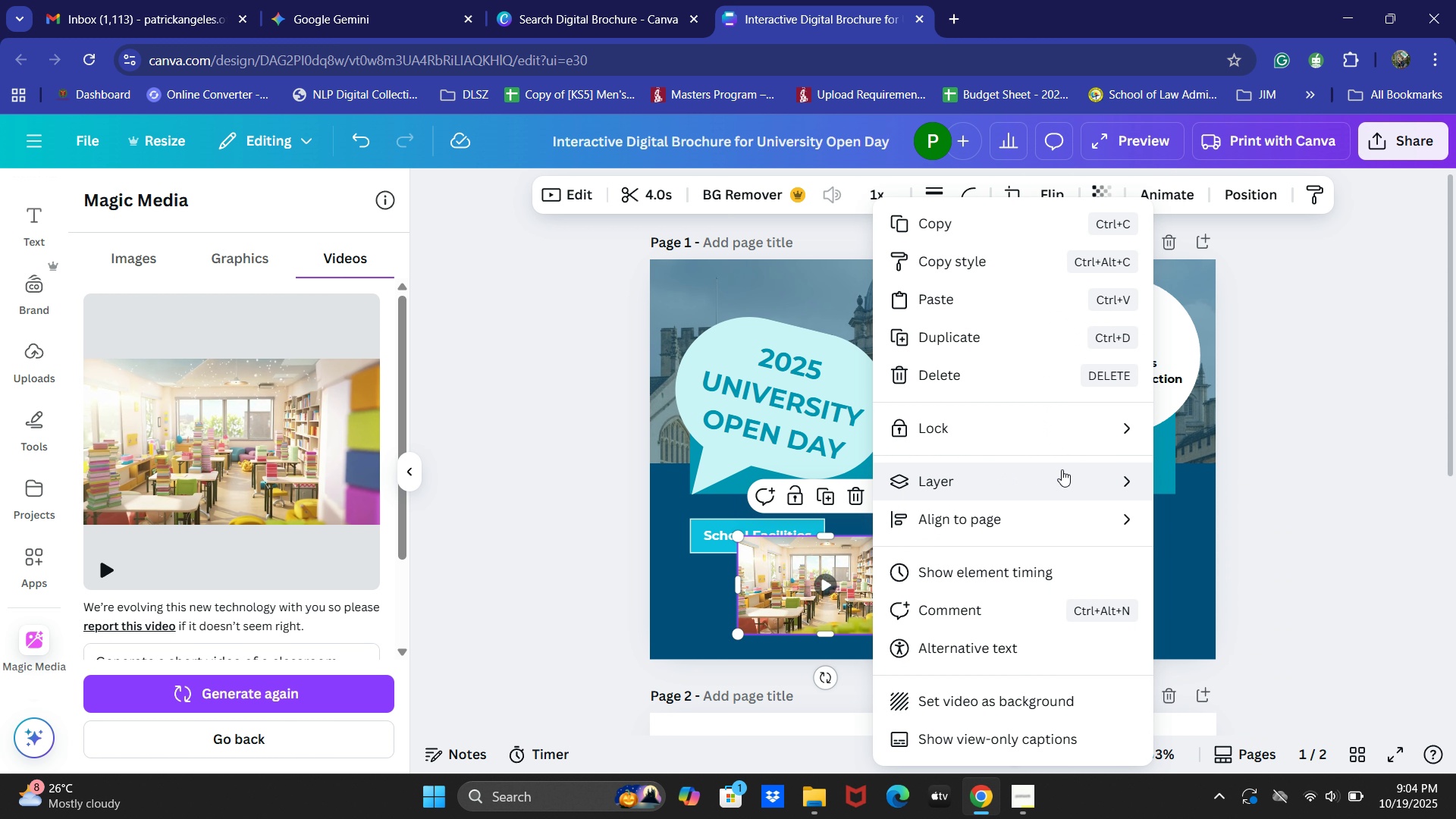 
left_click([1281, 593])
 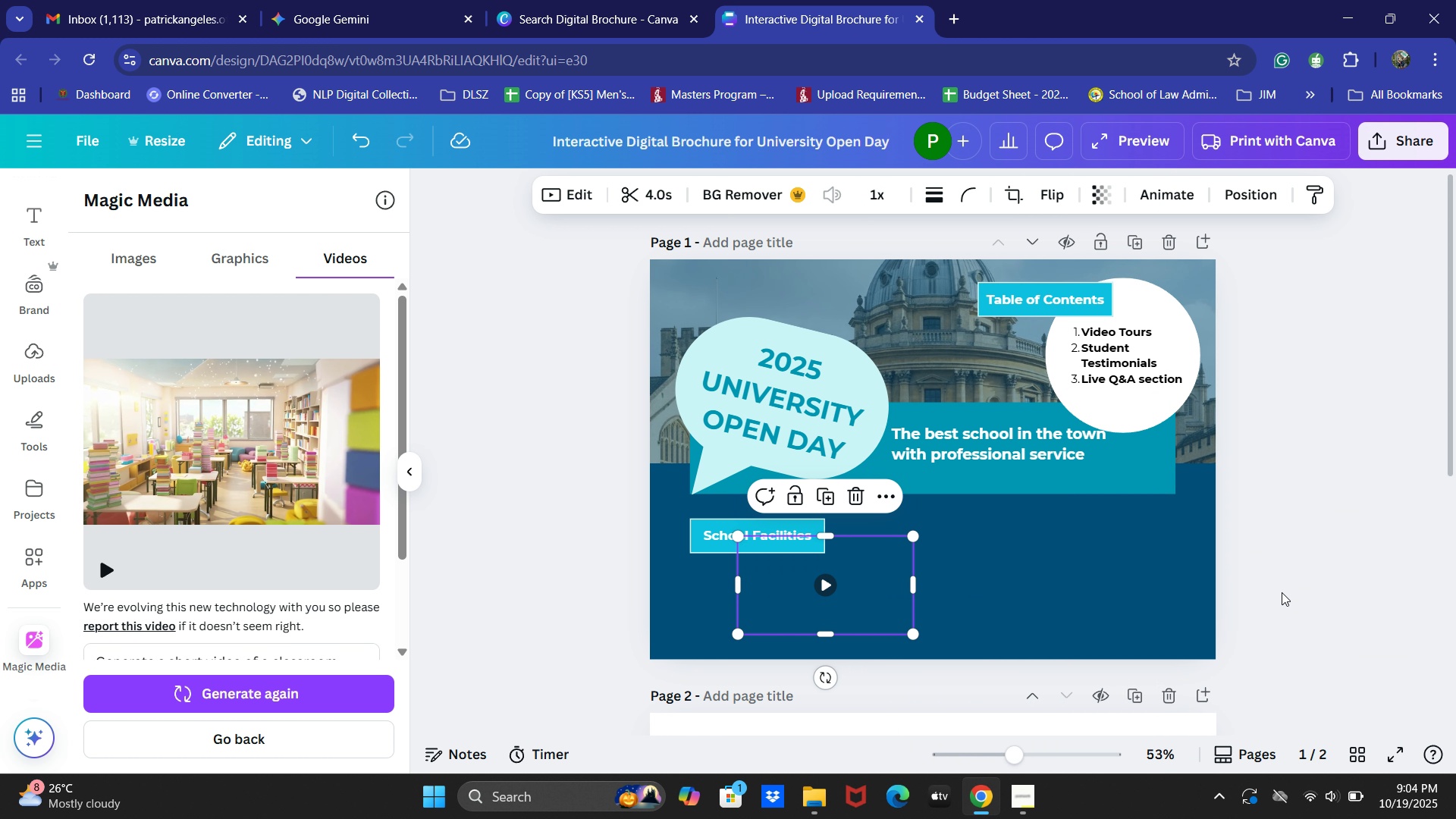 
key(Control+Z)
 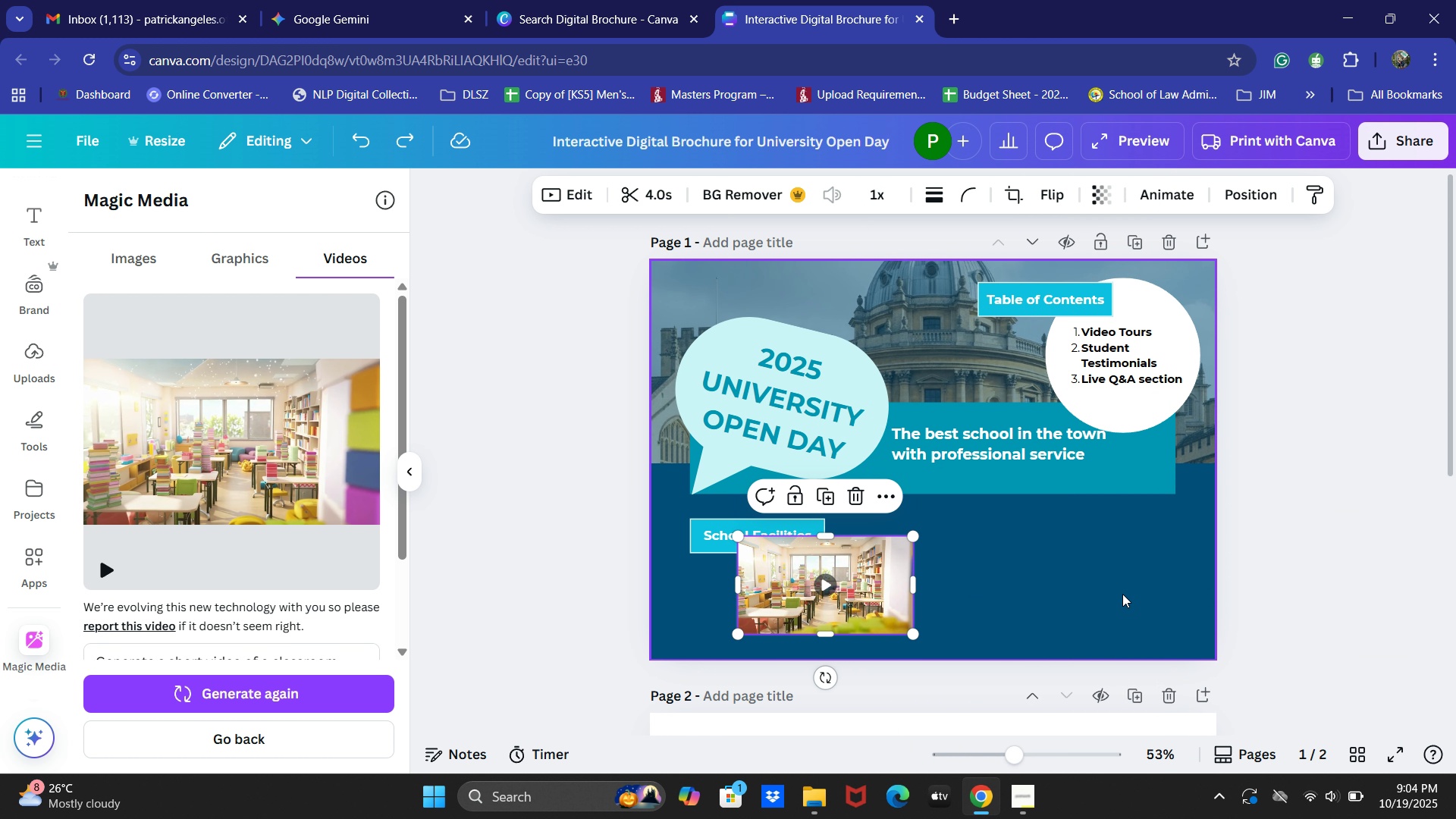 
left_click([1093, 594])
 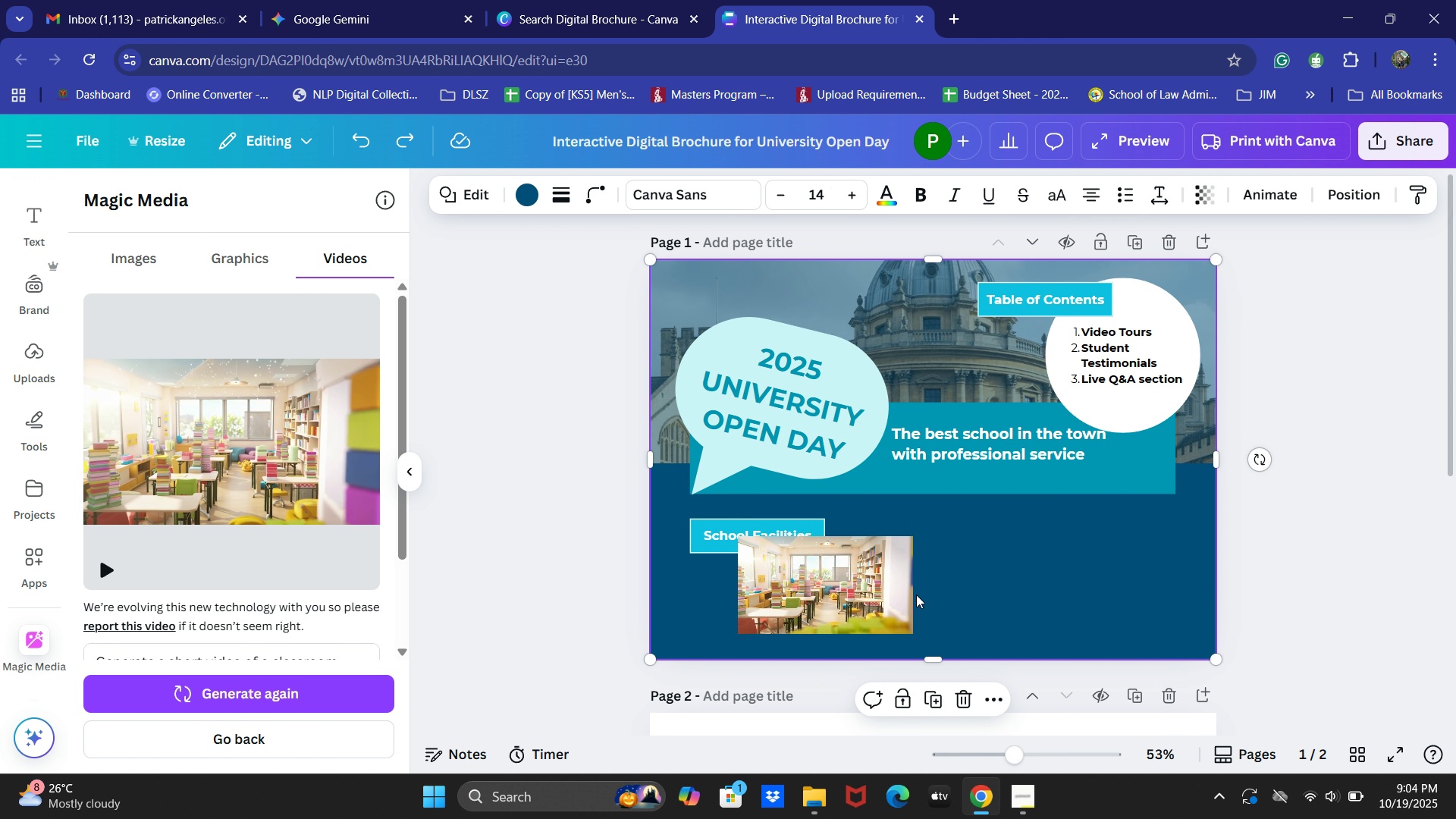 
left_click([886, 588])
 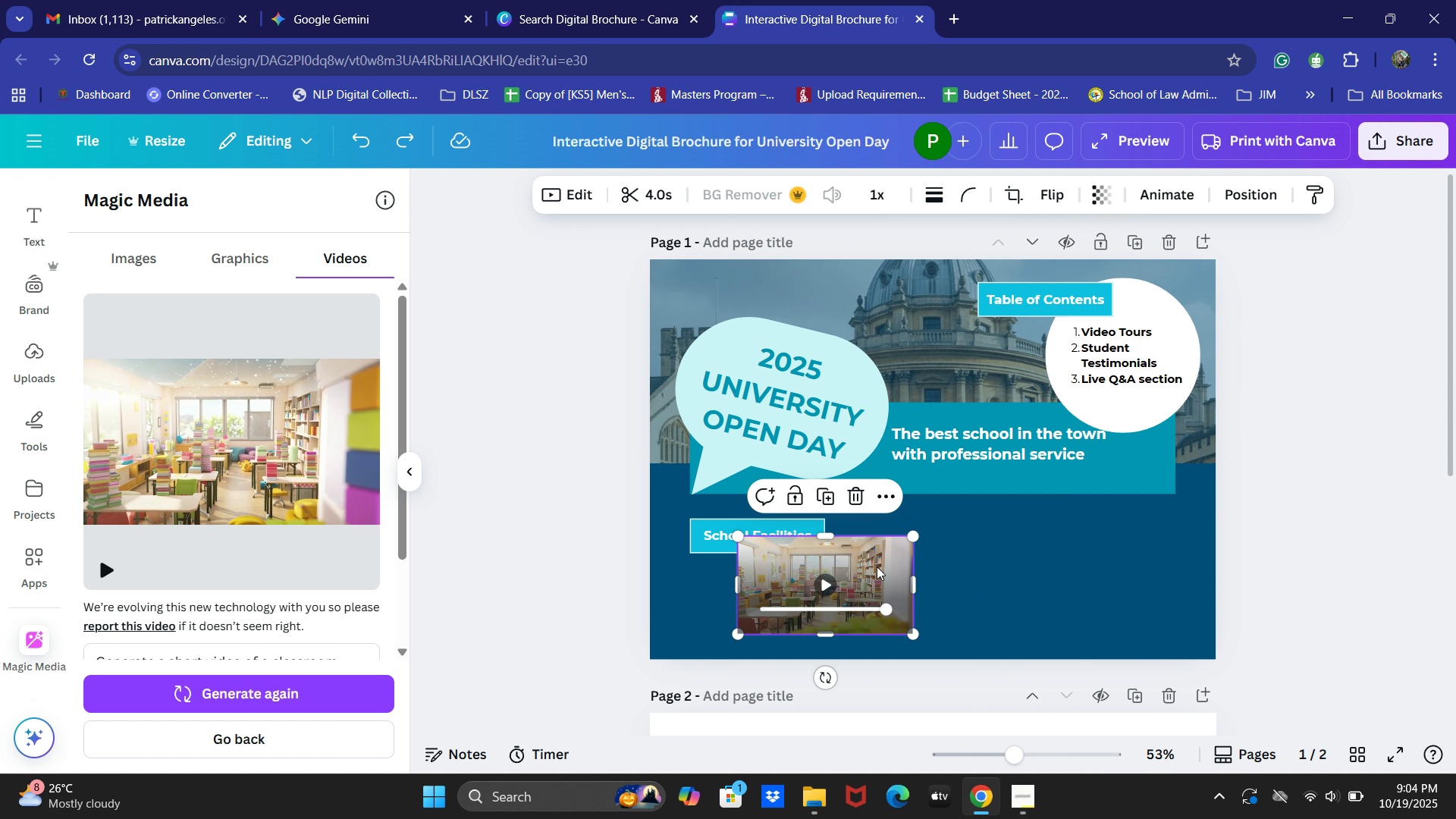 
right_click([877, 566])
 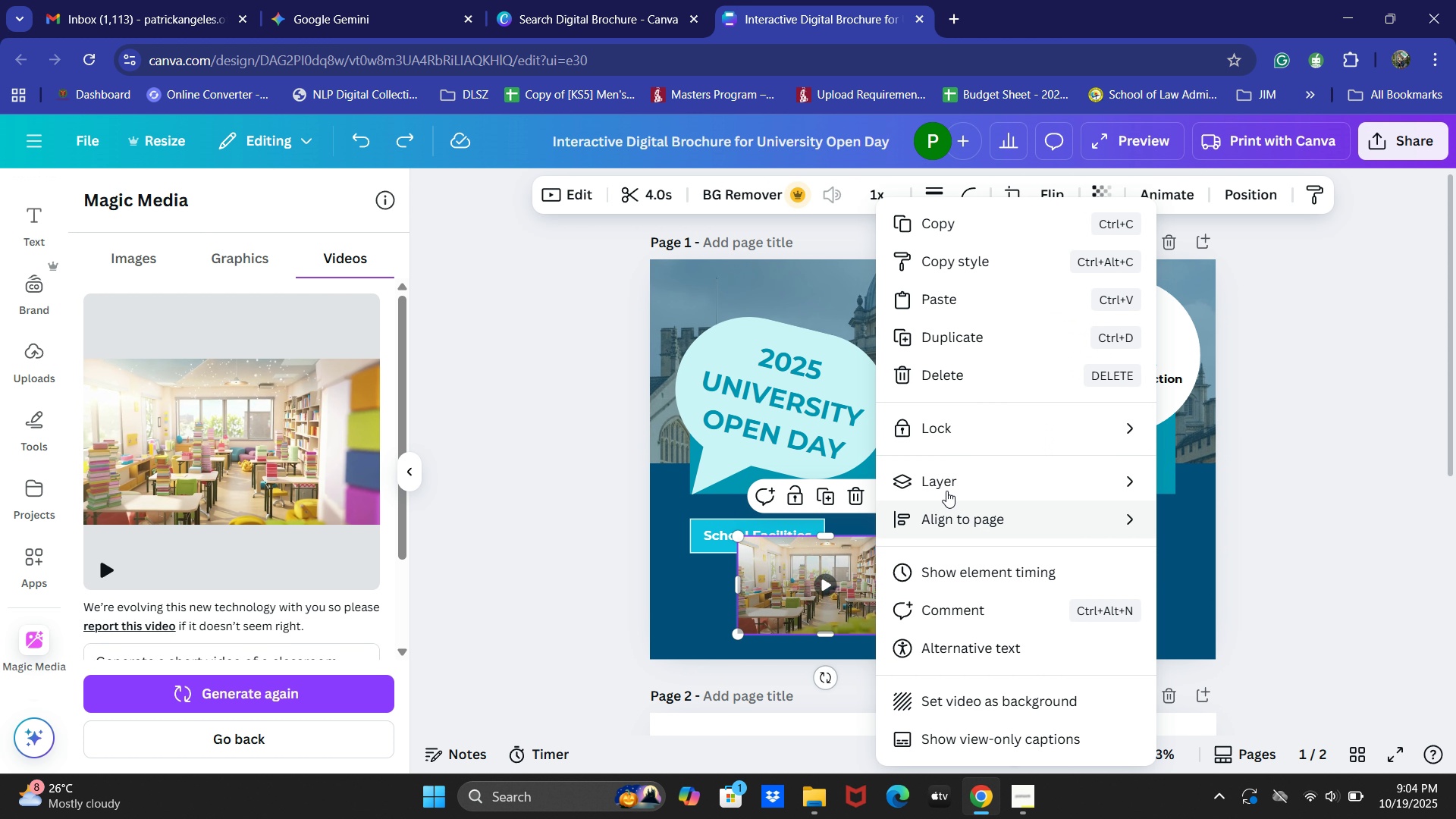 
left_click([956, 484])
 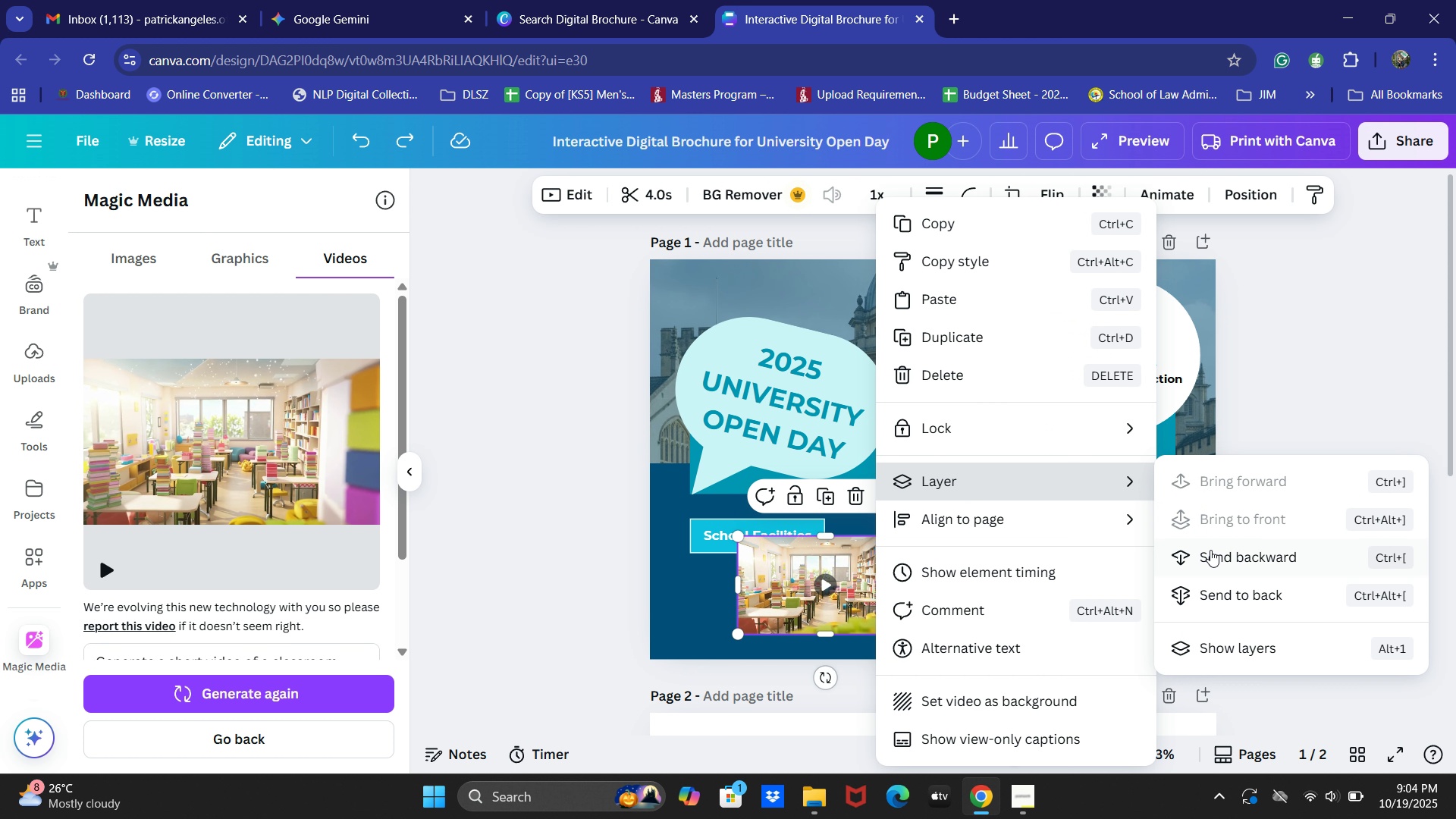 
left_click([1211, 554])
 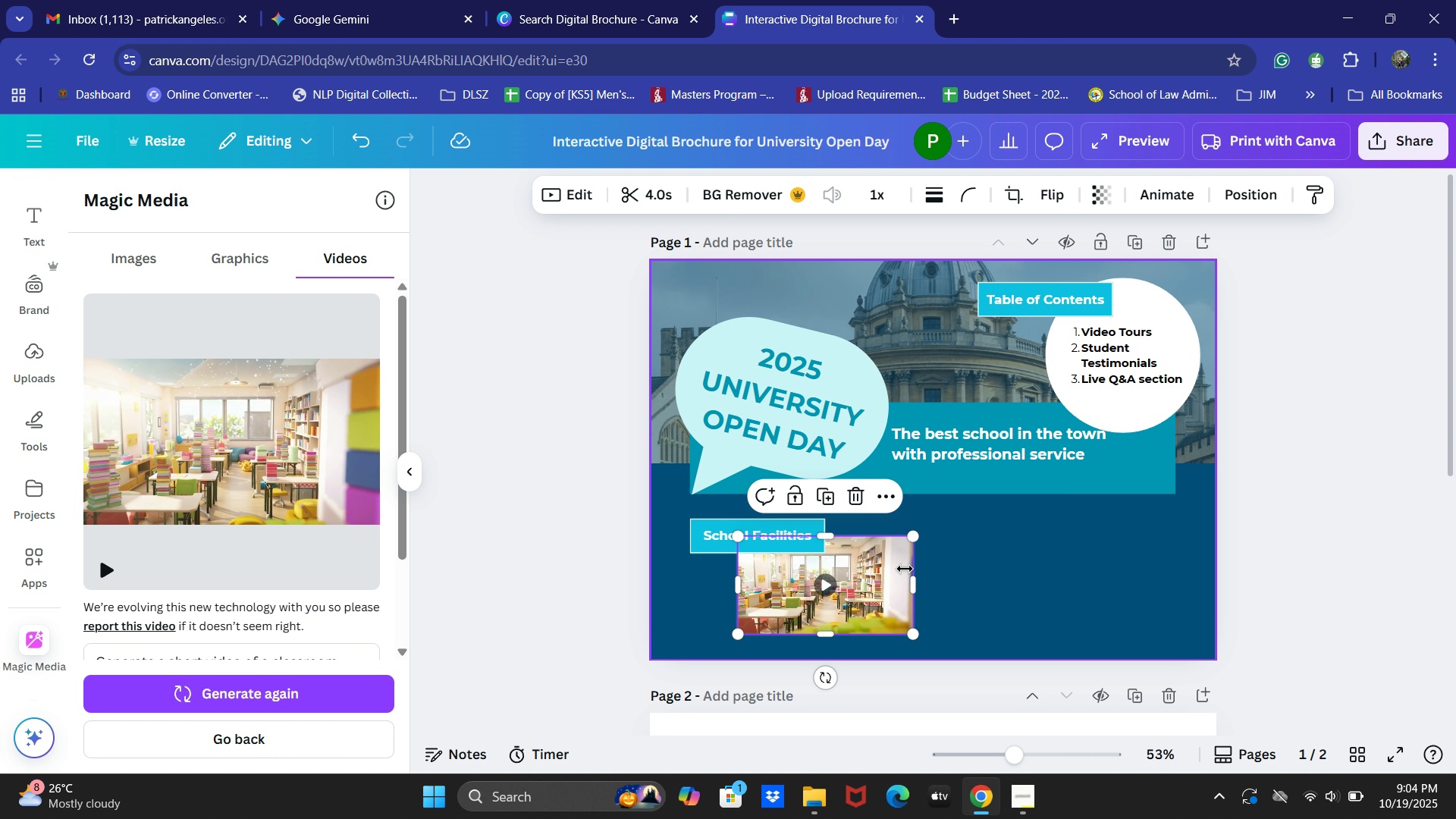 
left_click_drag(start_coordinate=[896, 569], to_coordinate=[889, 575])
 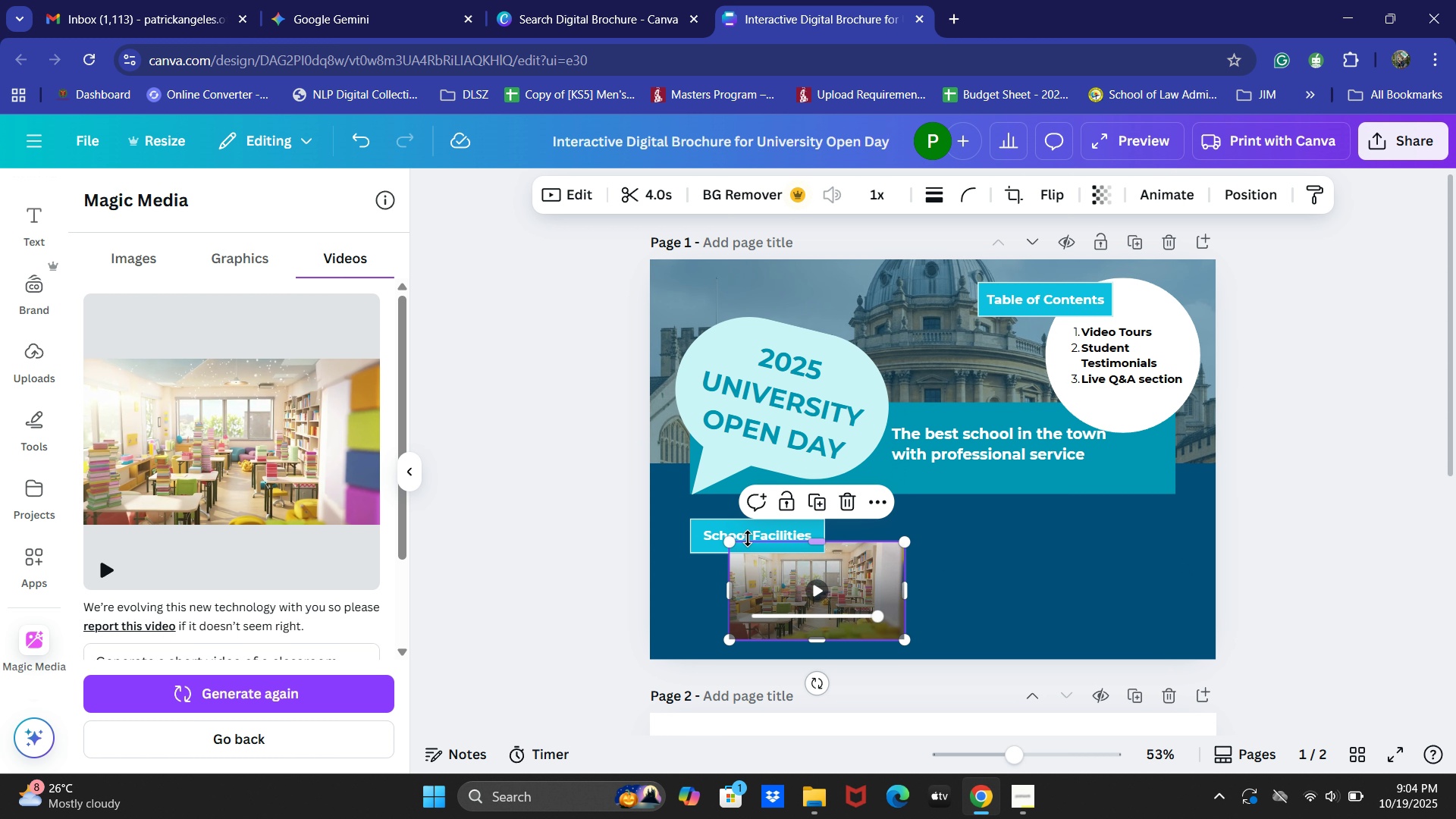 
mouse_move([710, 535])
 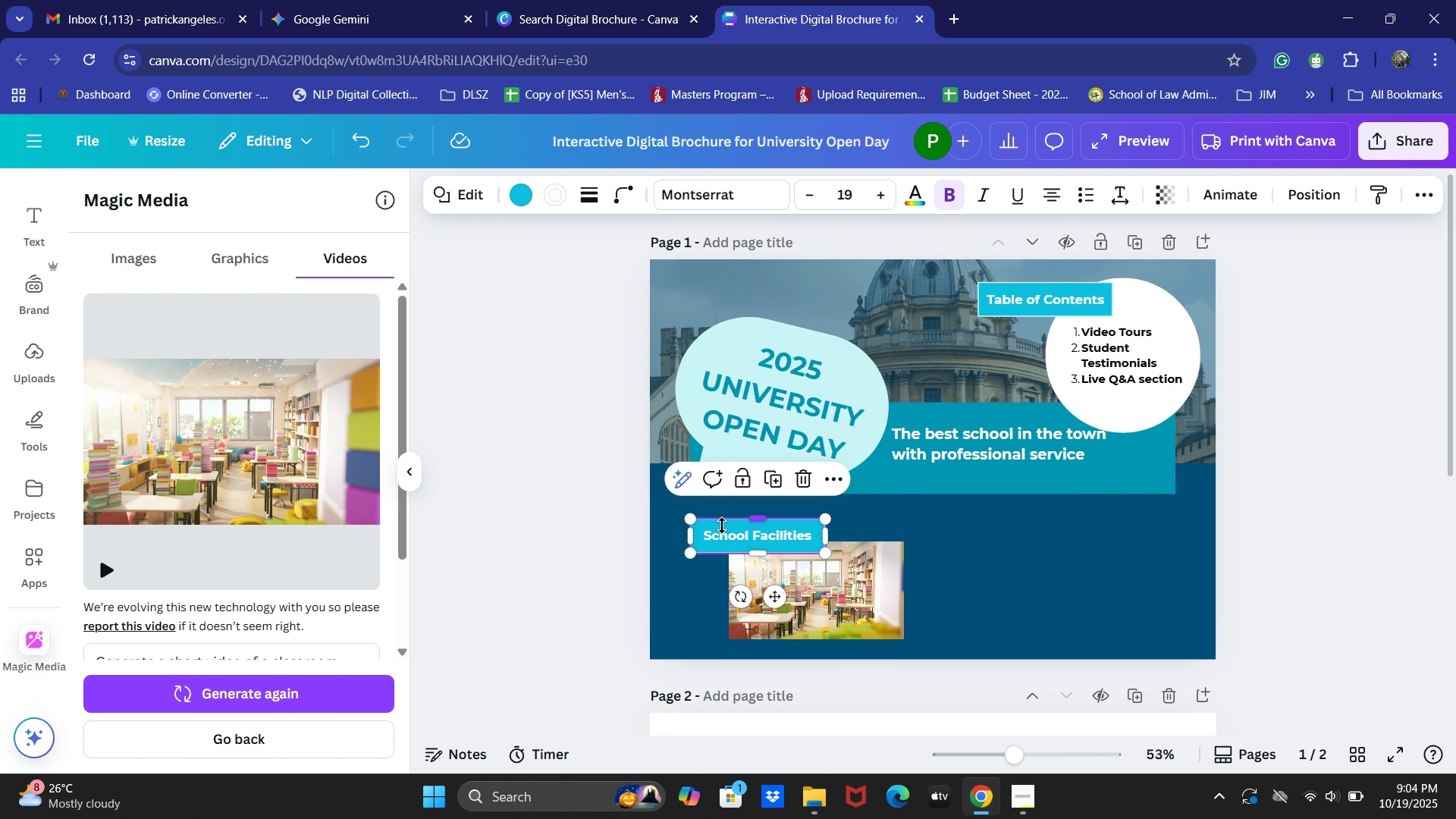 
left_click_drag(start_coordinate=[845, 578], to_coordinate=[839, 578])
 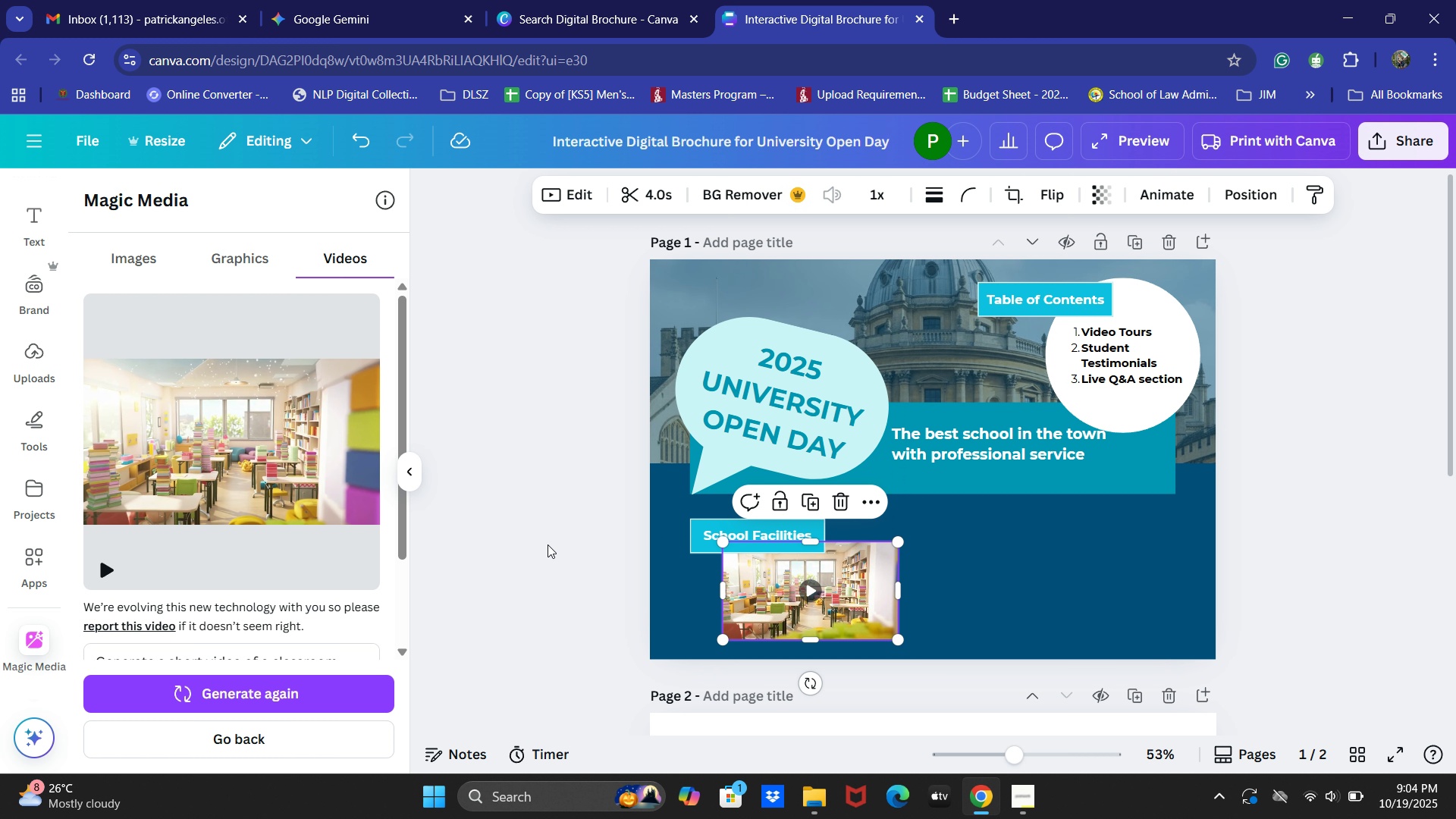 
left_click([548, 544])
 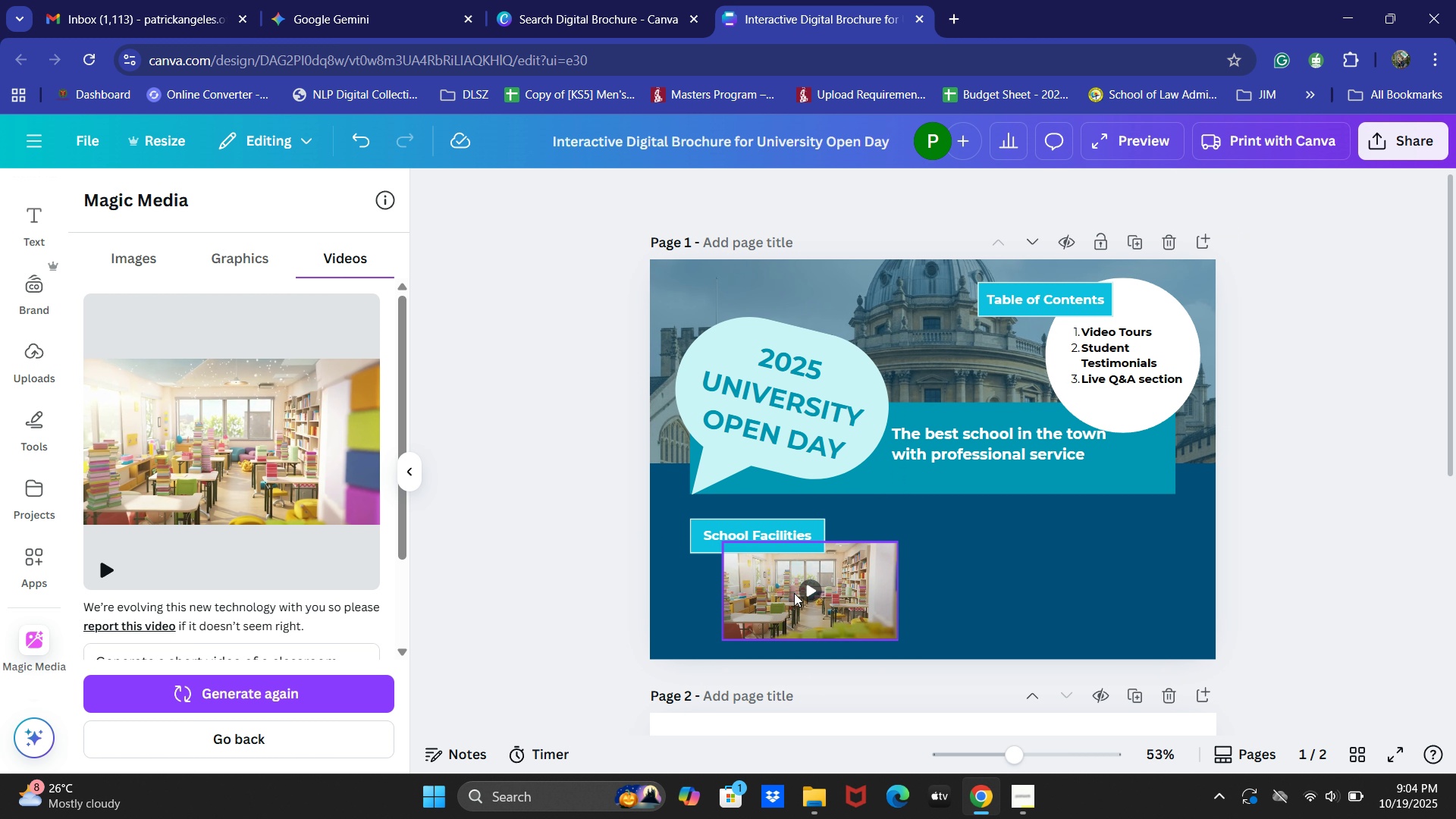 
left_click([806, 588])
 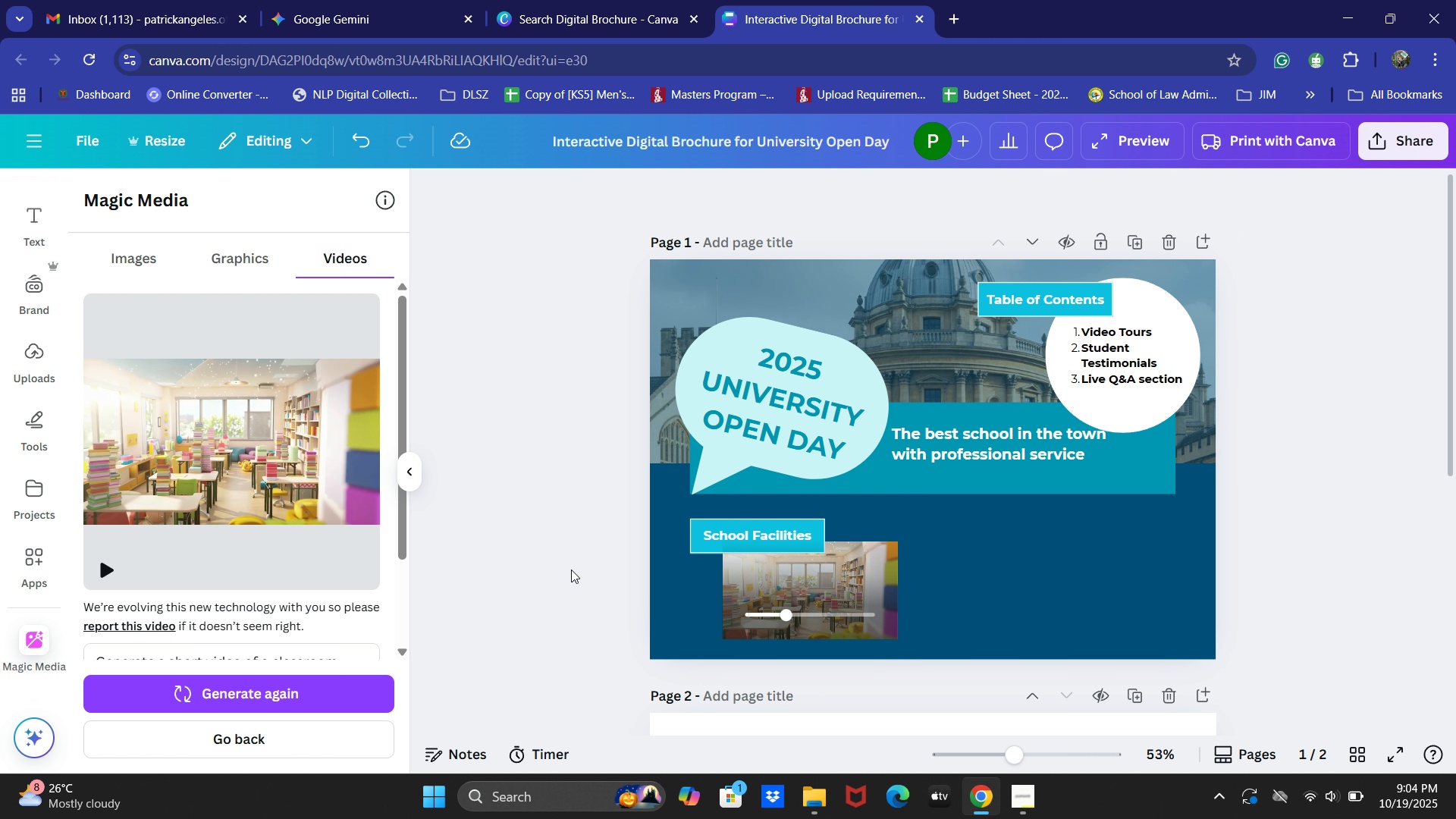 
left_click([571, 570])
 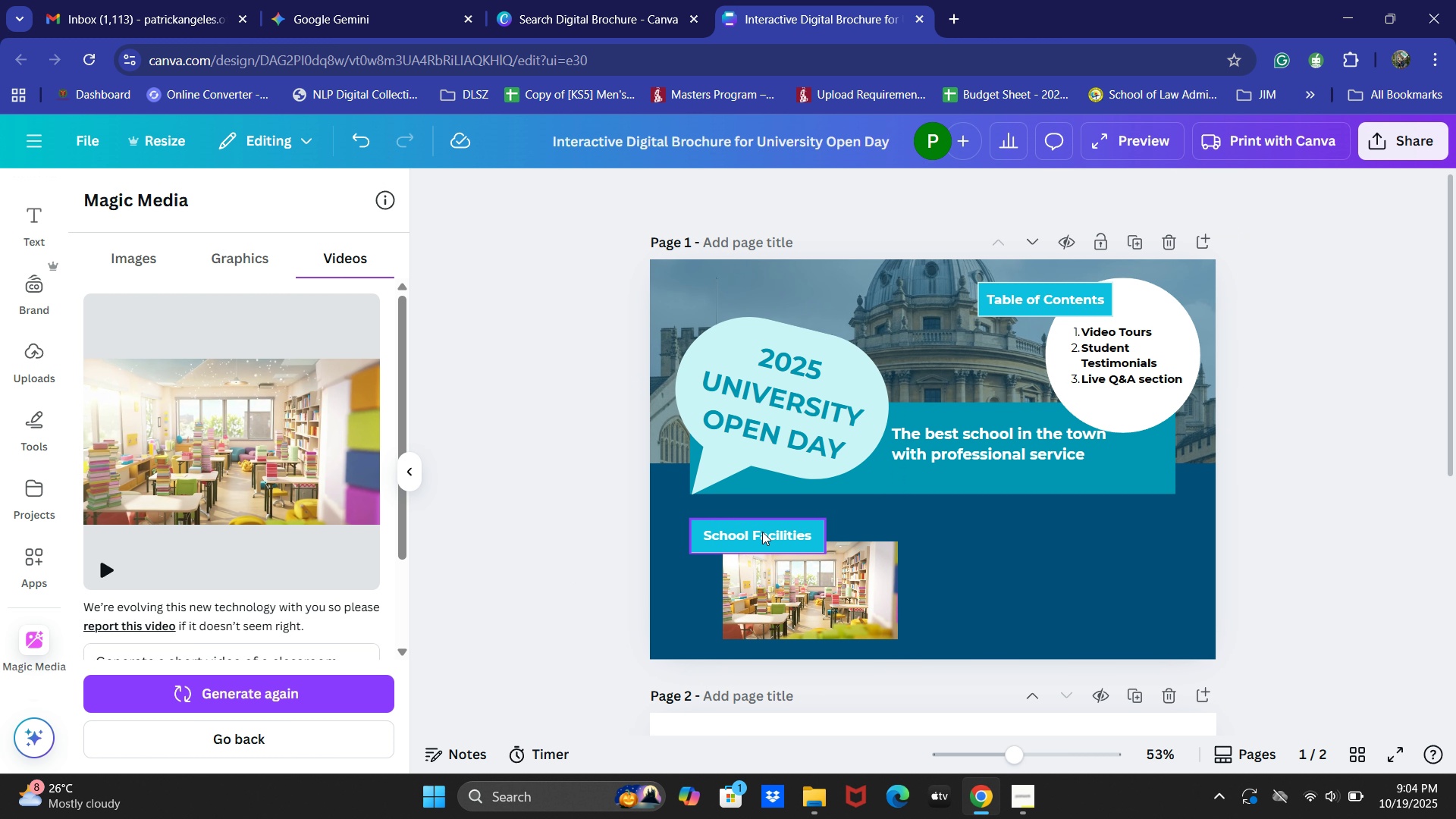 
left_click_drag(start_coordinate=[843, 567], to_coordinate=[868, 564])
 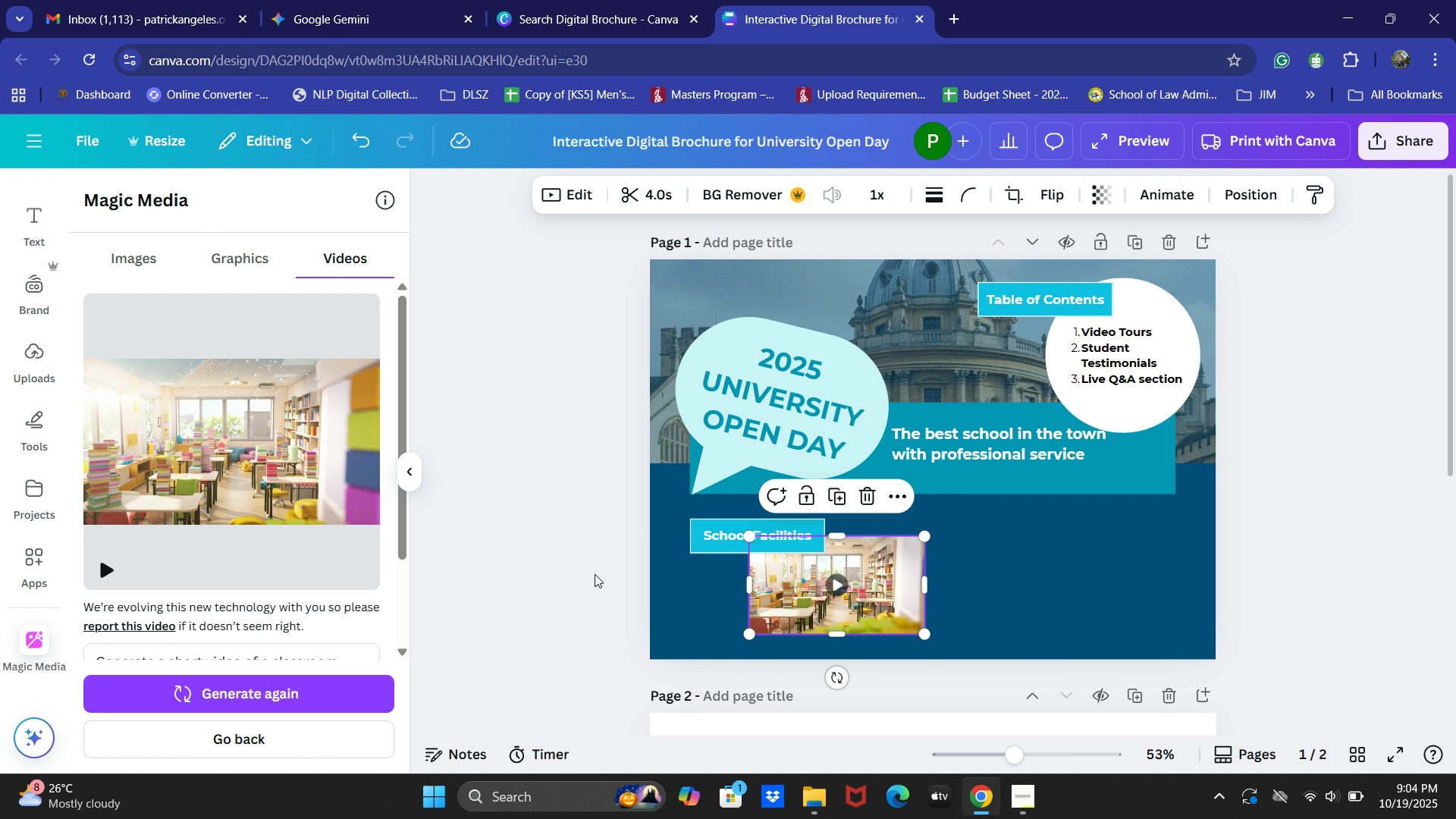 